 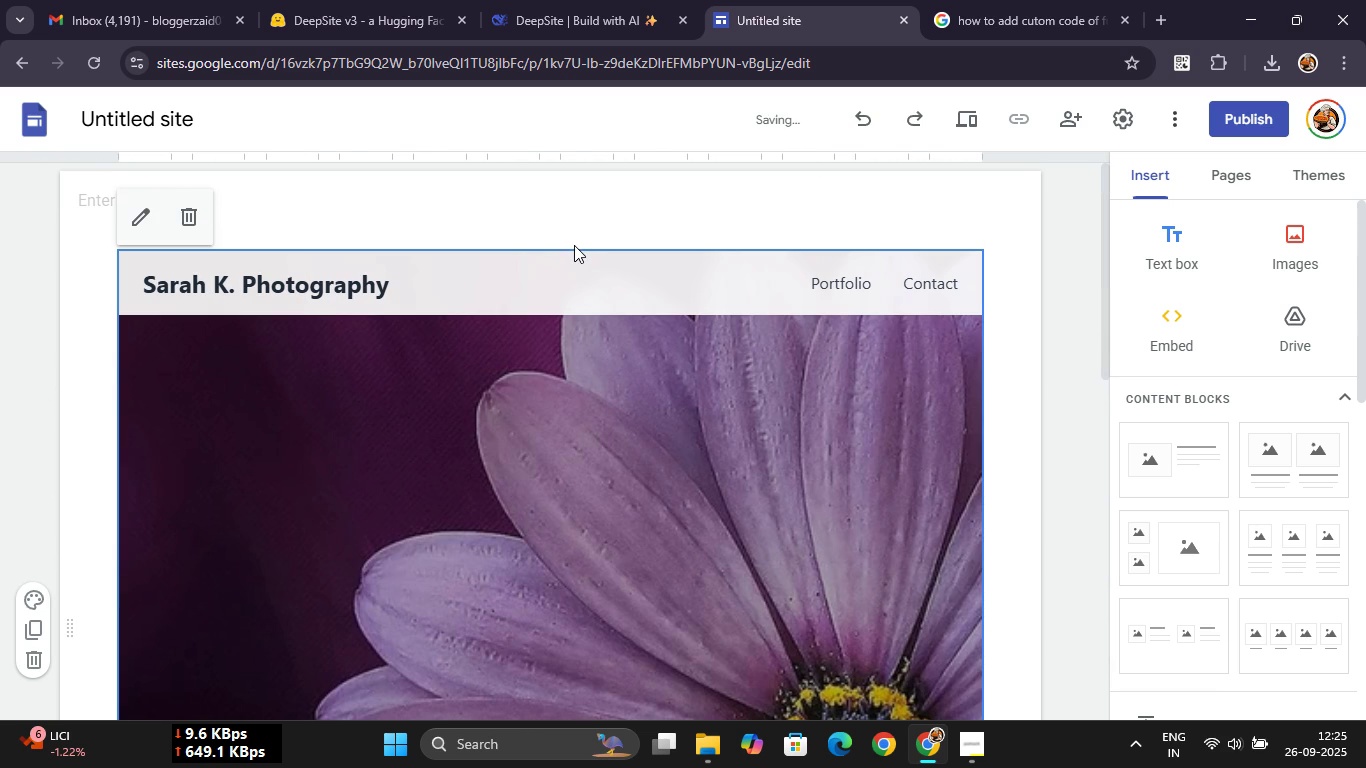 
scroll: coordinate [574, 392], scroll_direction: up, amount: 4.0
 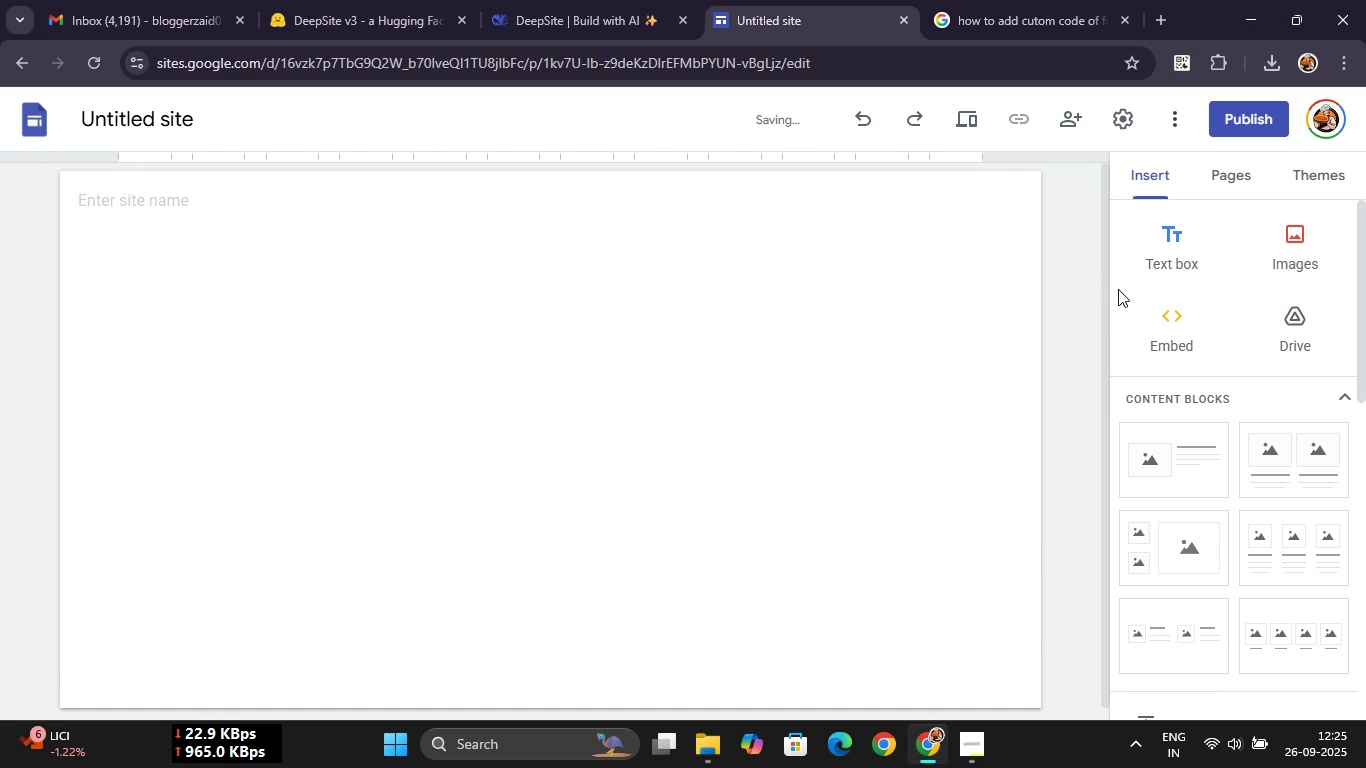 
scroll: coordinate [1145, 339], scroll_direction: down, amount: 2.0
 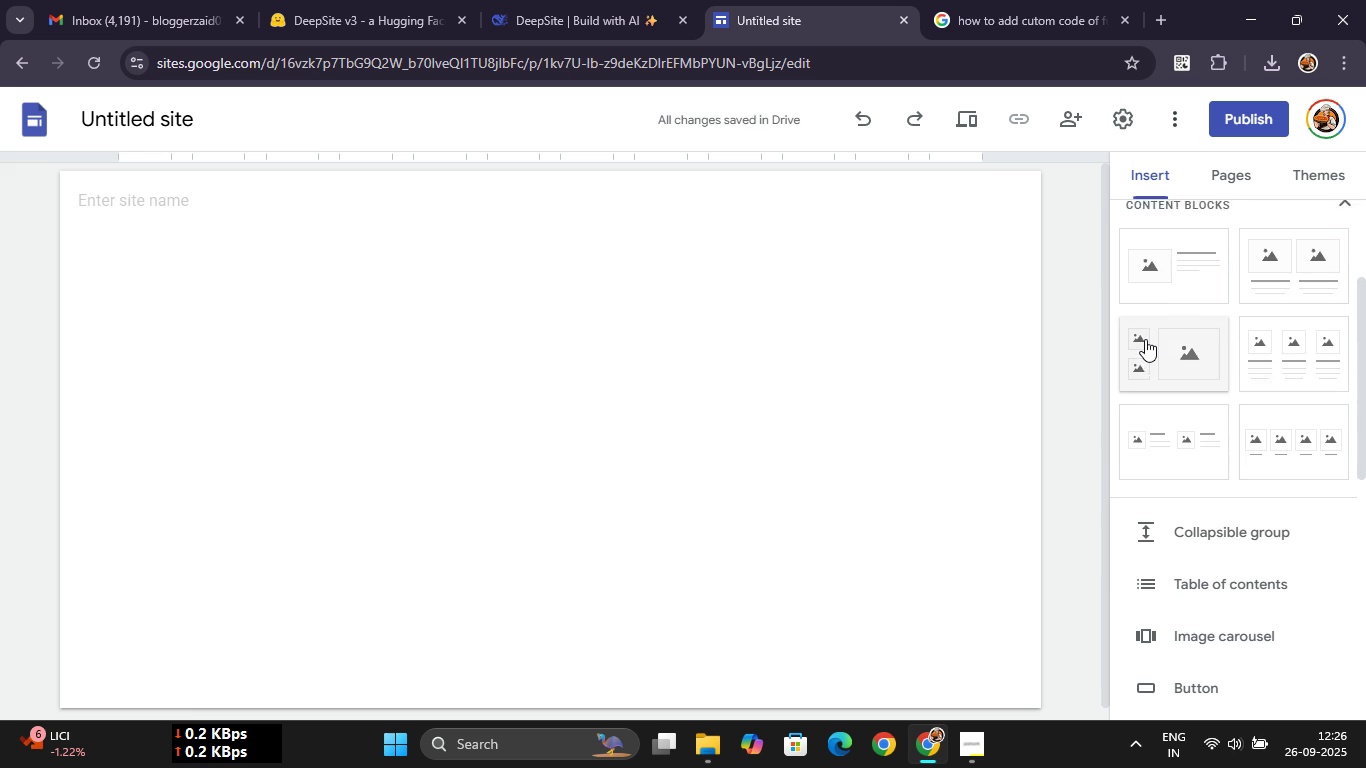 
scroll: coordinate [1145, 339], scroll_direction: up, amount: 1.0
 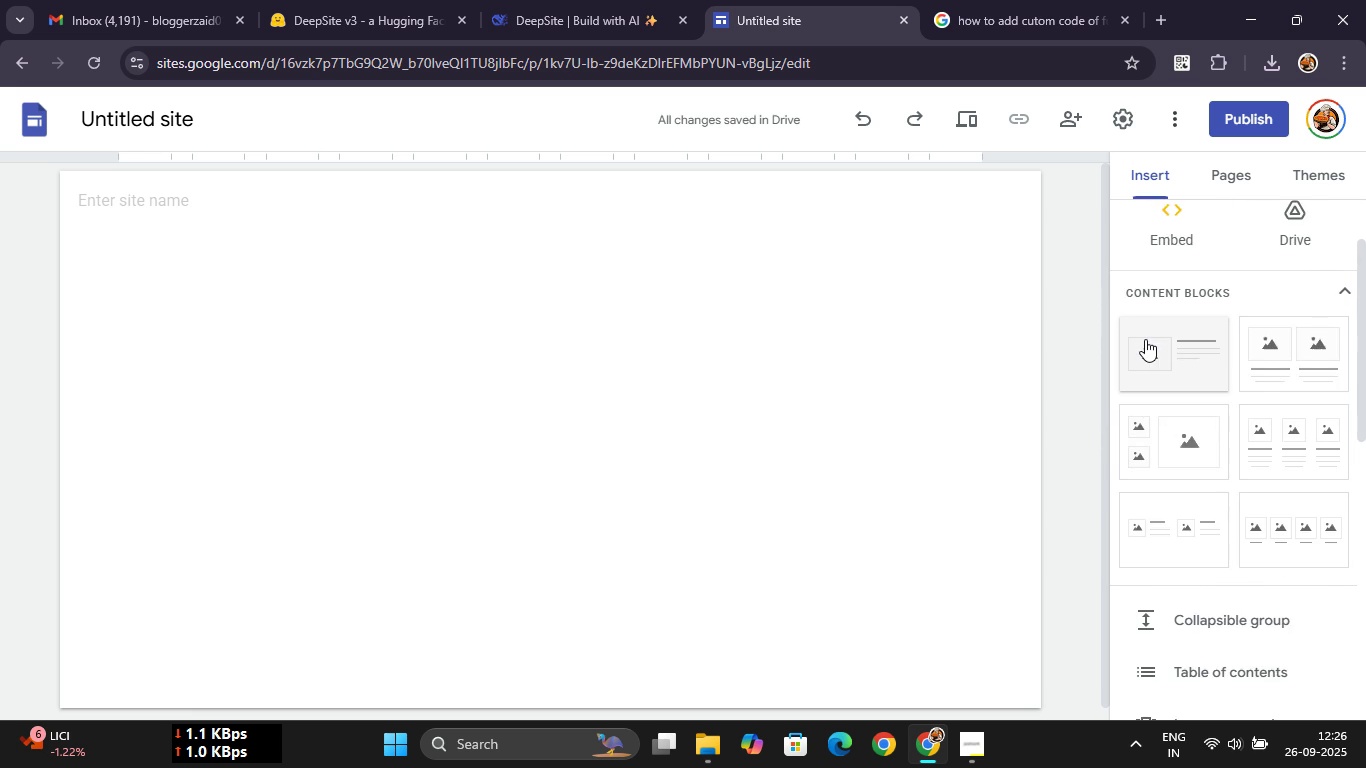 
scroll: coordinate [1145, 339], scroll_direction: down, amount: 2.0
 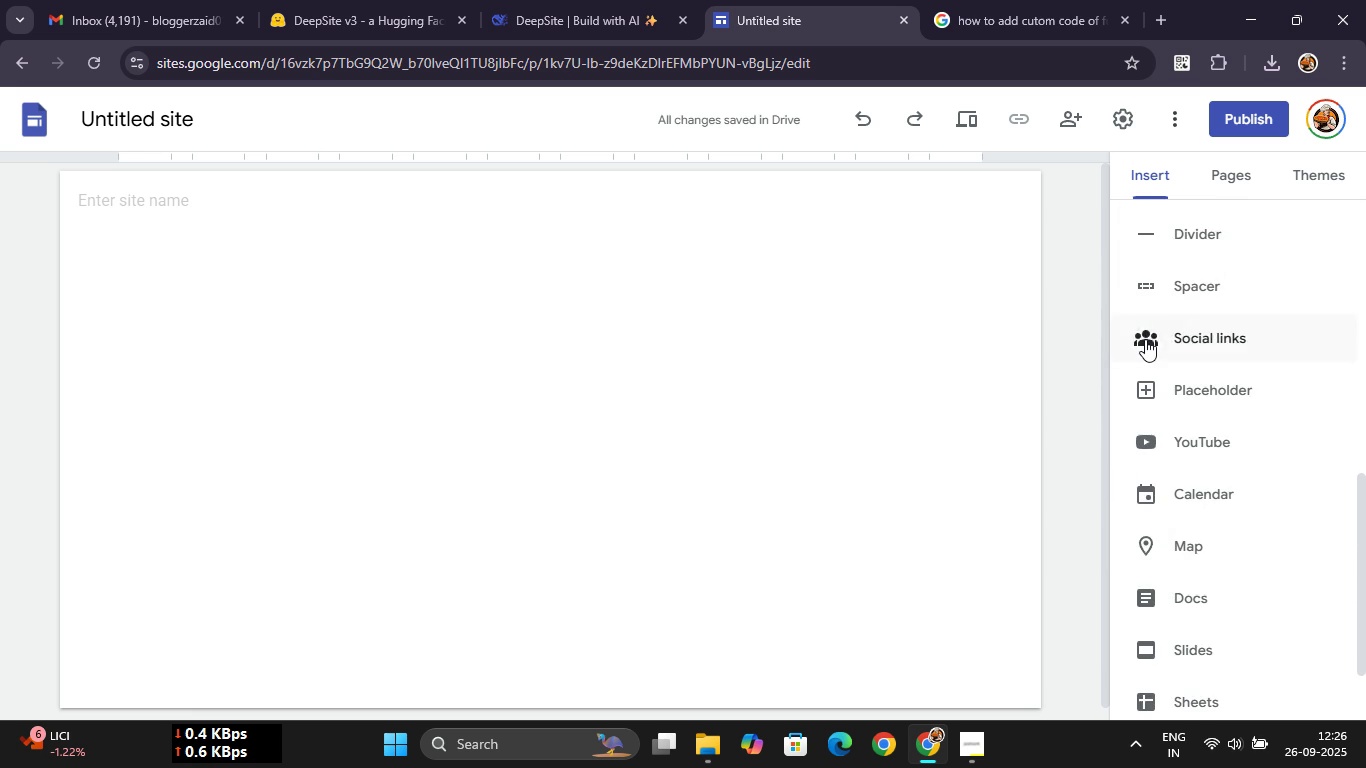 
scroll: coordinate [1145, 339], scroll_direction: up, amount: 4.0
 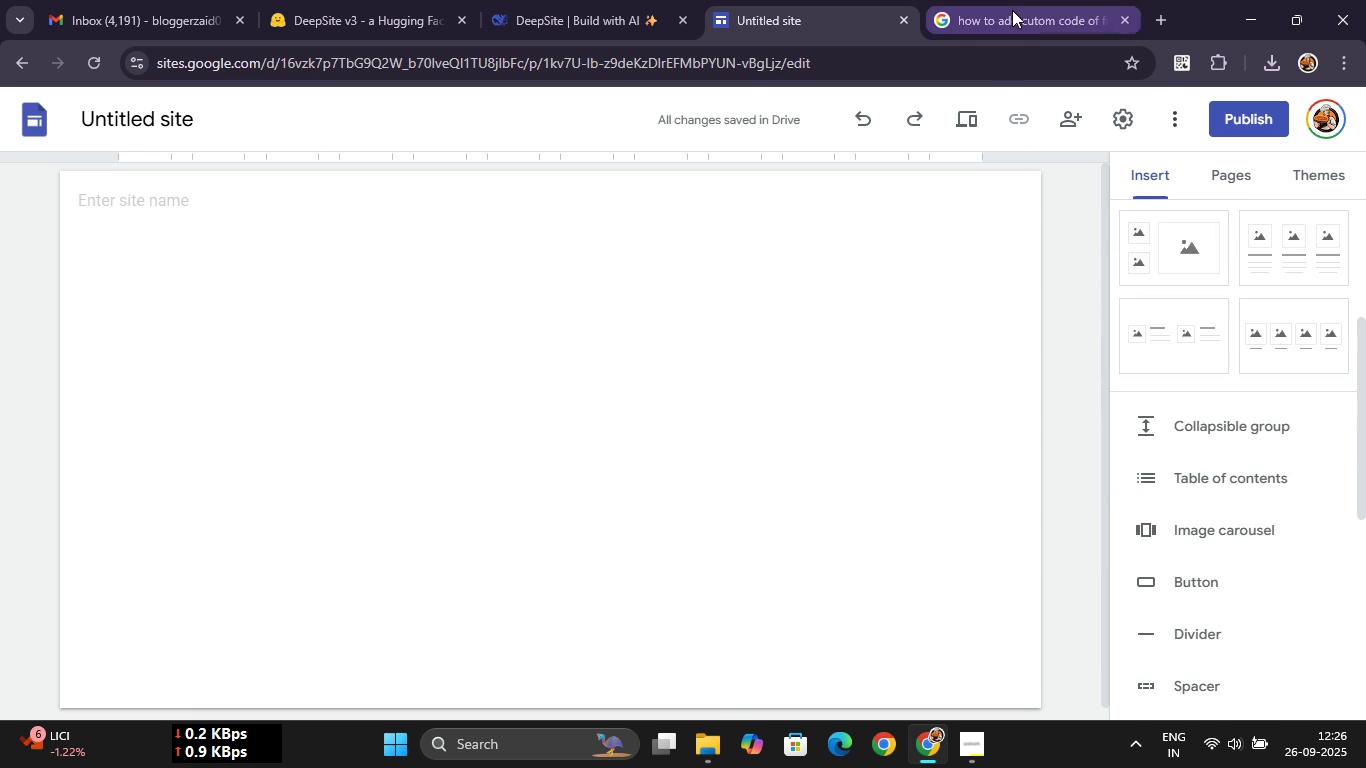 
left_click([1012, 10])
 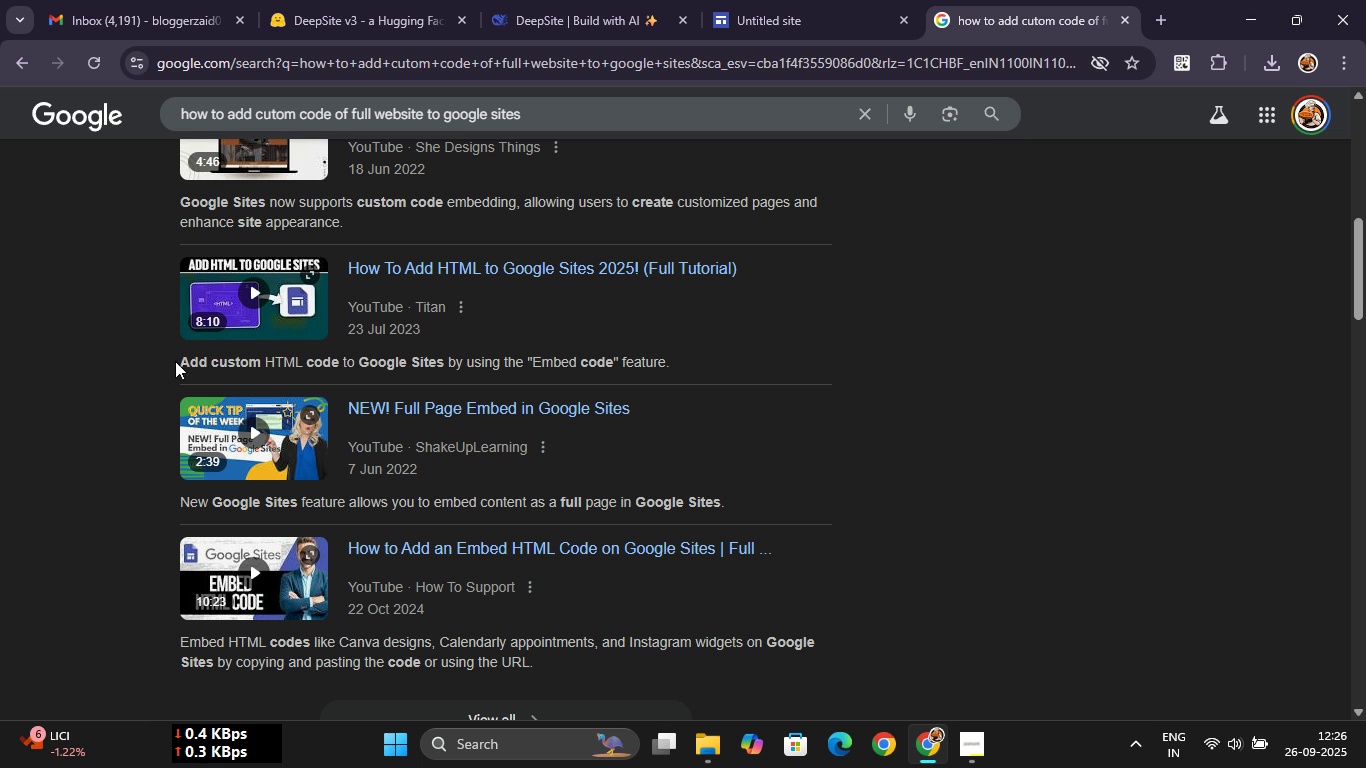 
wait(7.63)
 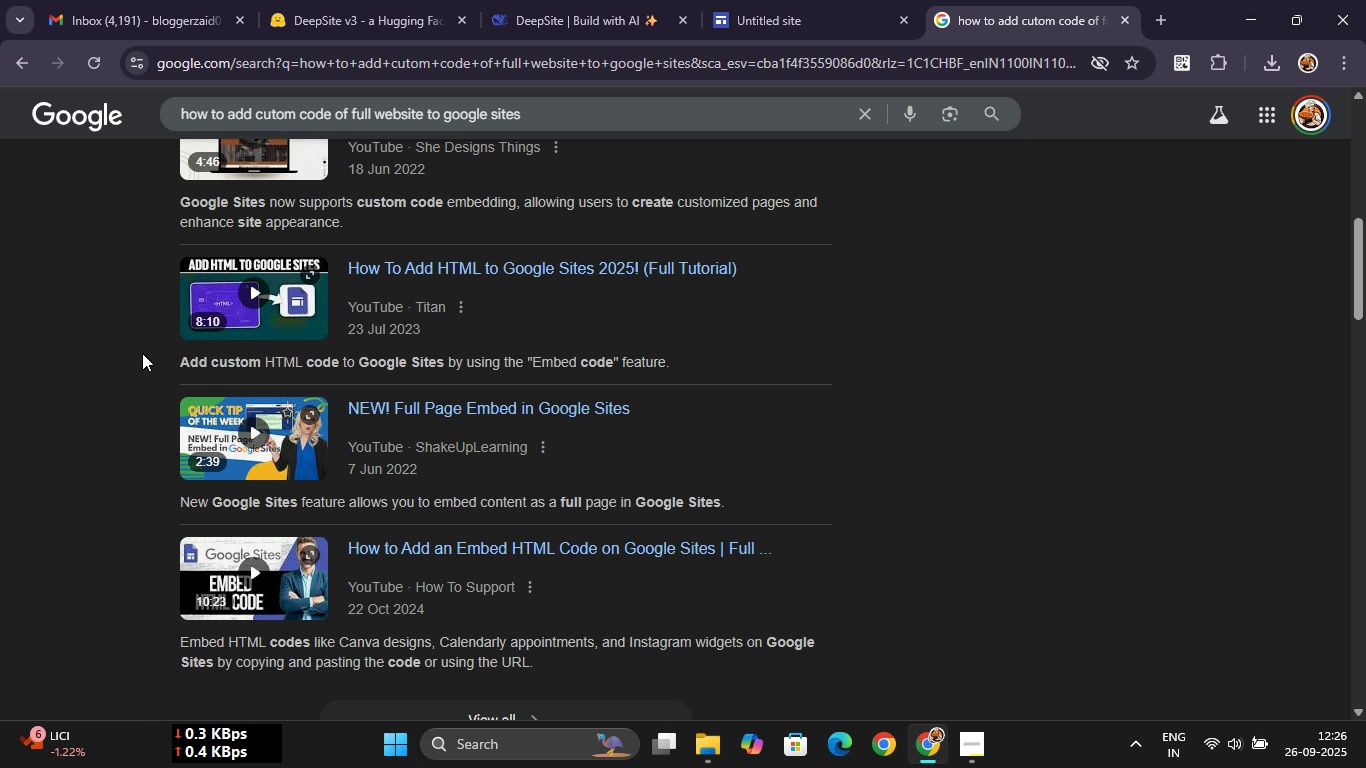 
scroll: coordinate [584, 401], scroll_direction: up, amount: 5.0
 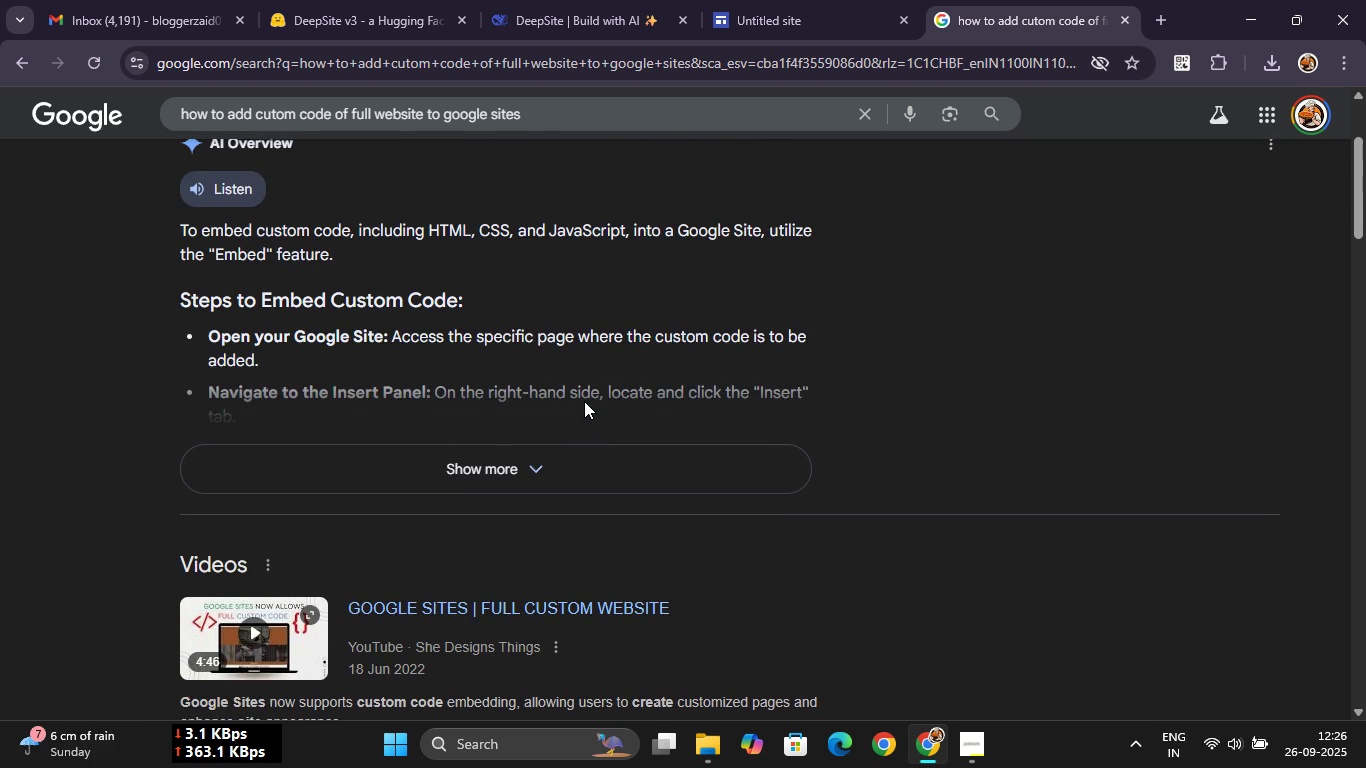 
scroll: coordinate [584, 401], scroll_direction: down, amount: 2.0
 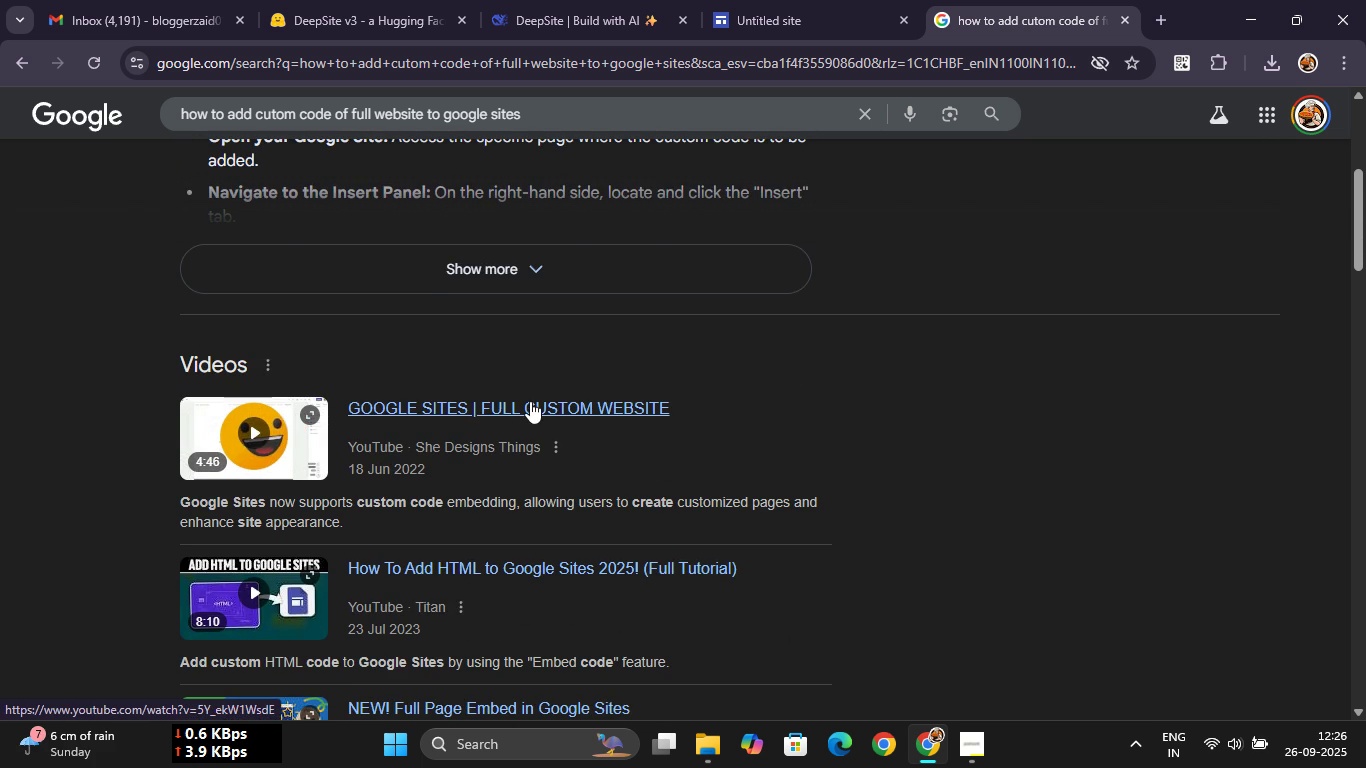 
left_click([530, 401])
 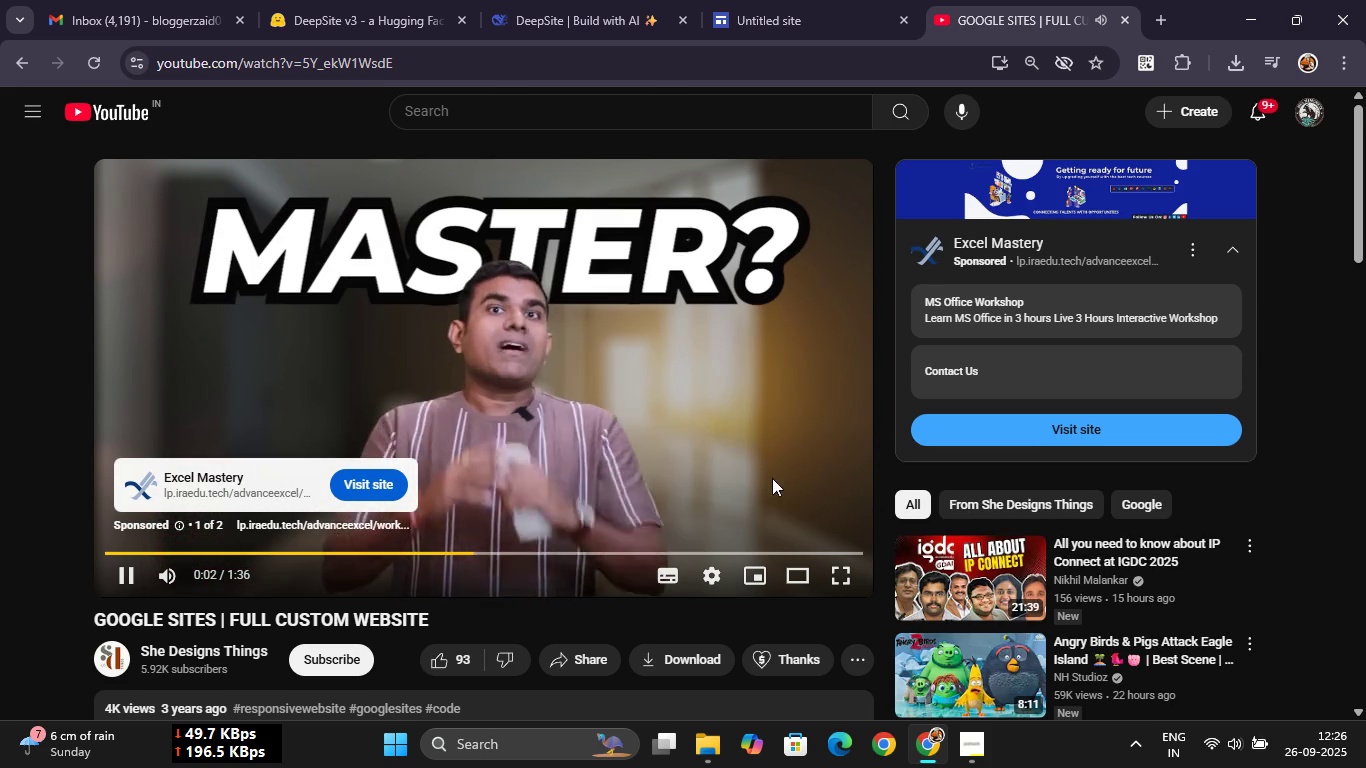 
wait(10.89)
 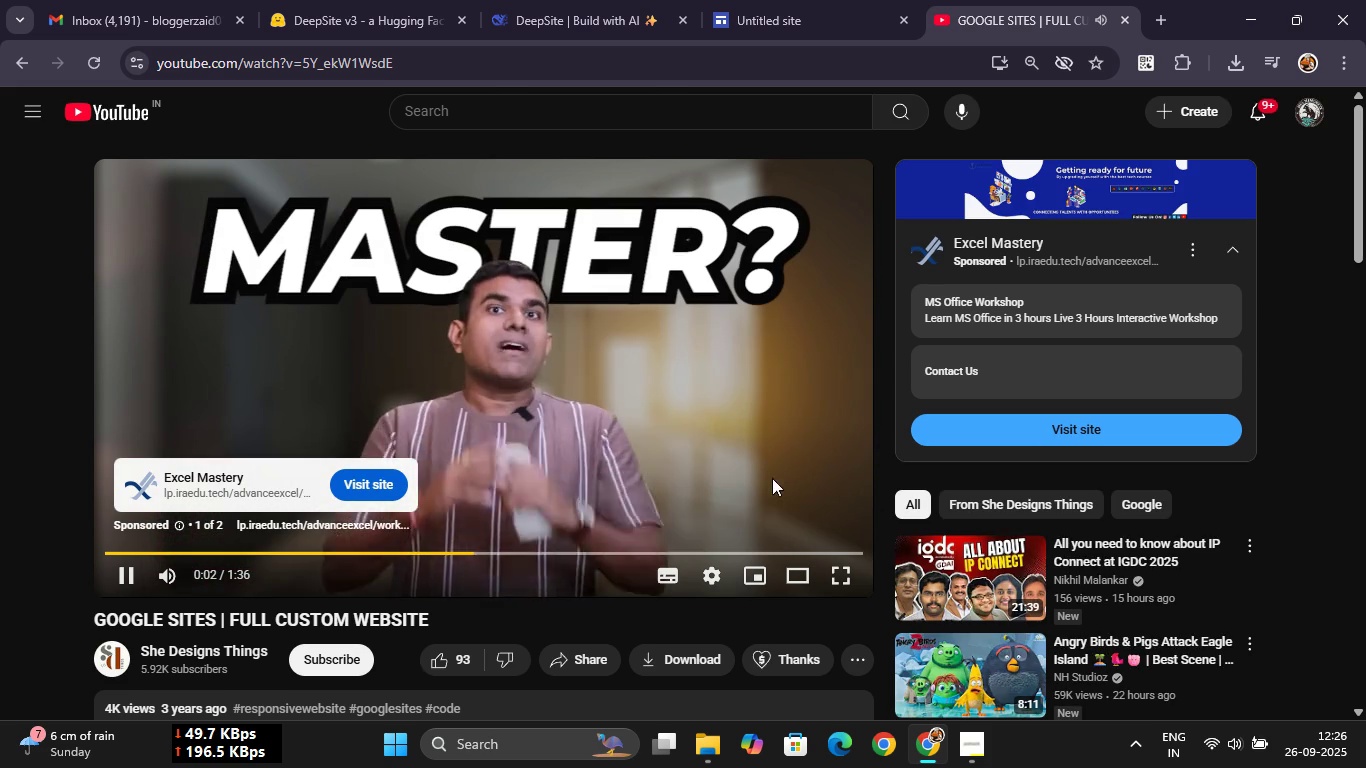 
key(ArrowRight)
 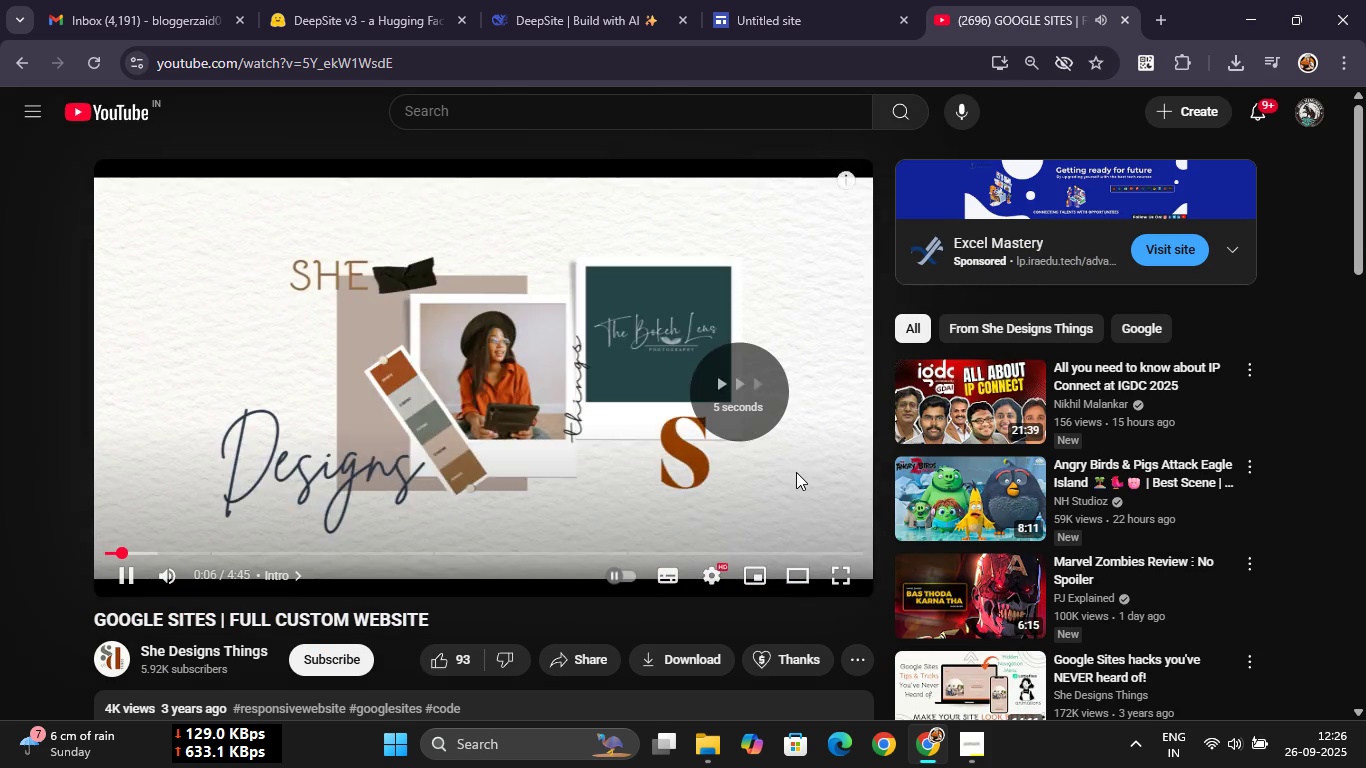 
key(ArrowRight)
 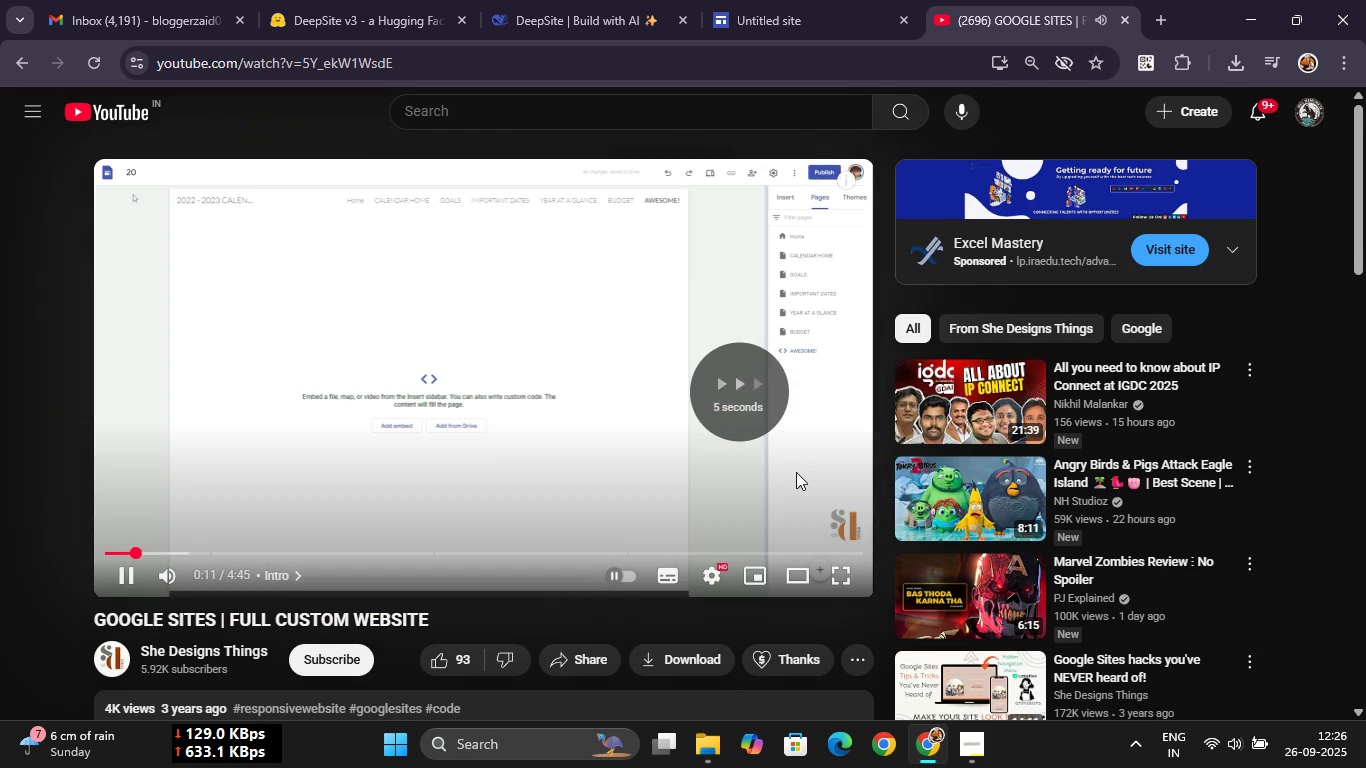 
key(ArrowRight)
 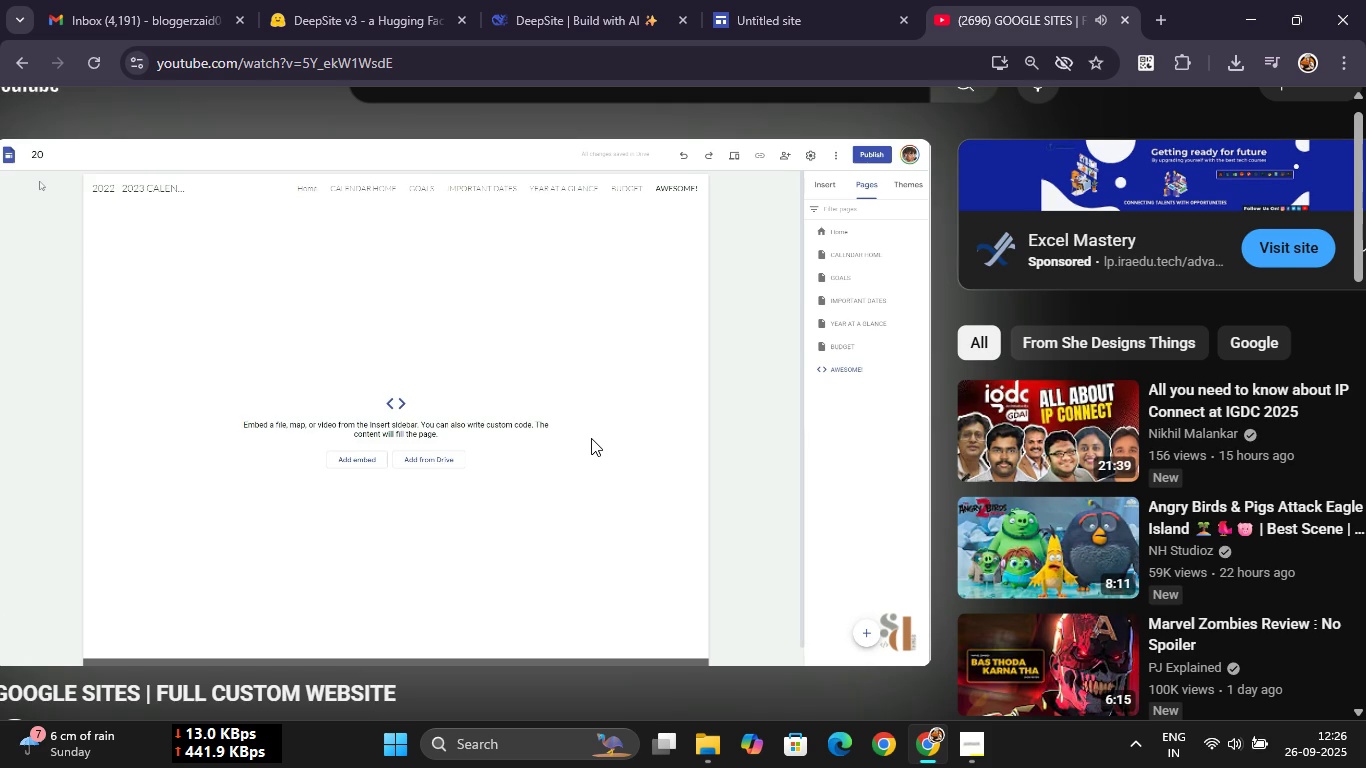 
wait(18.34)
 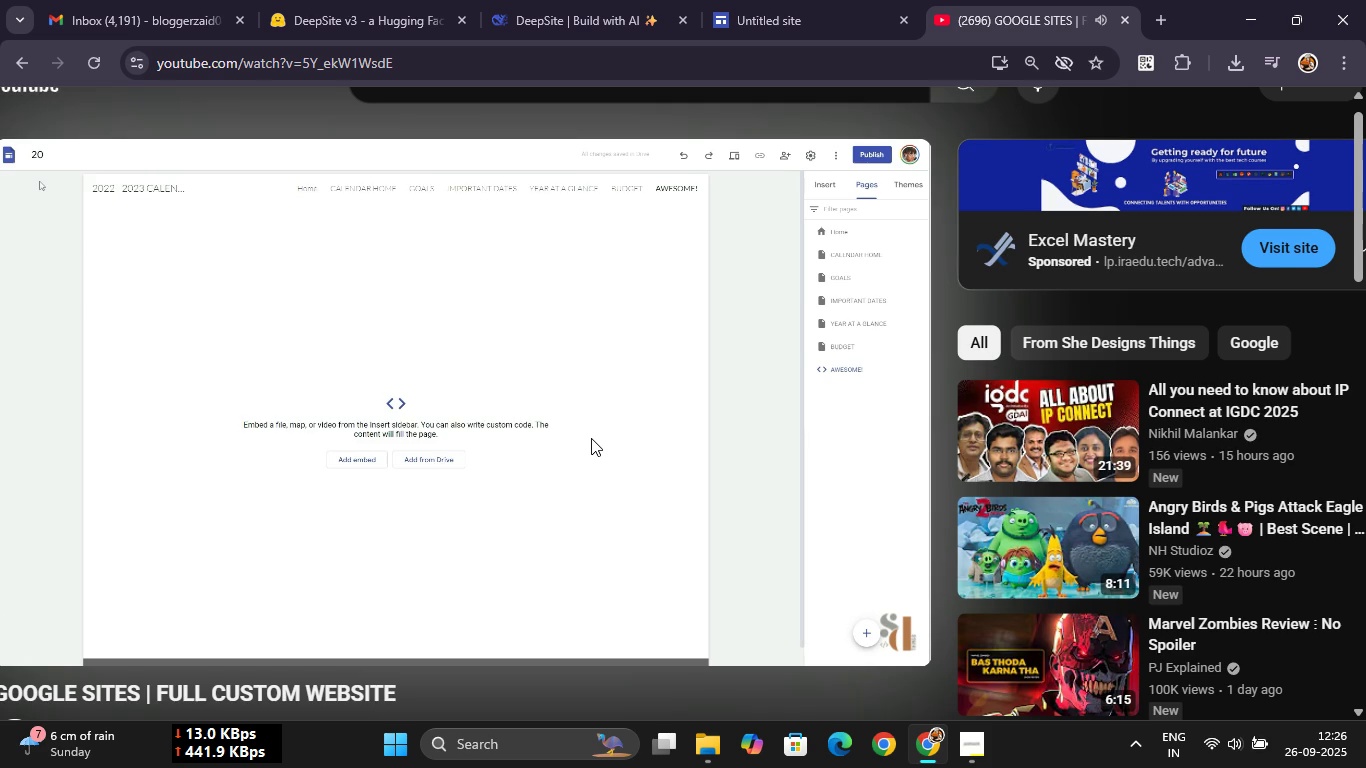 
key(ArrowRight)
 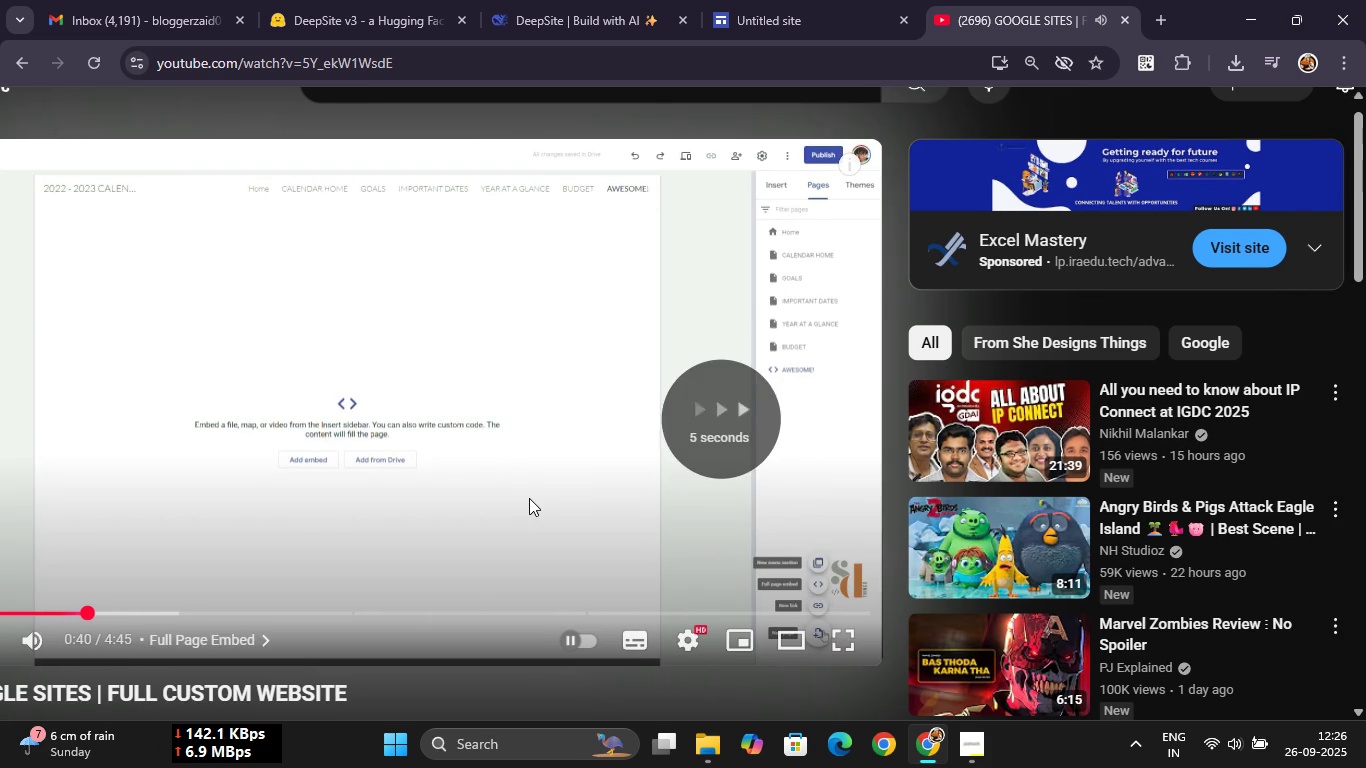 
key(ArrowRight)
 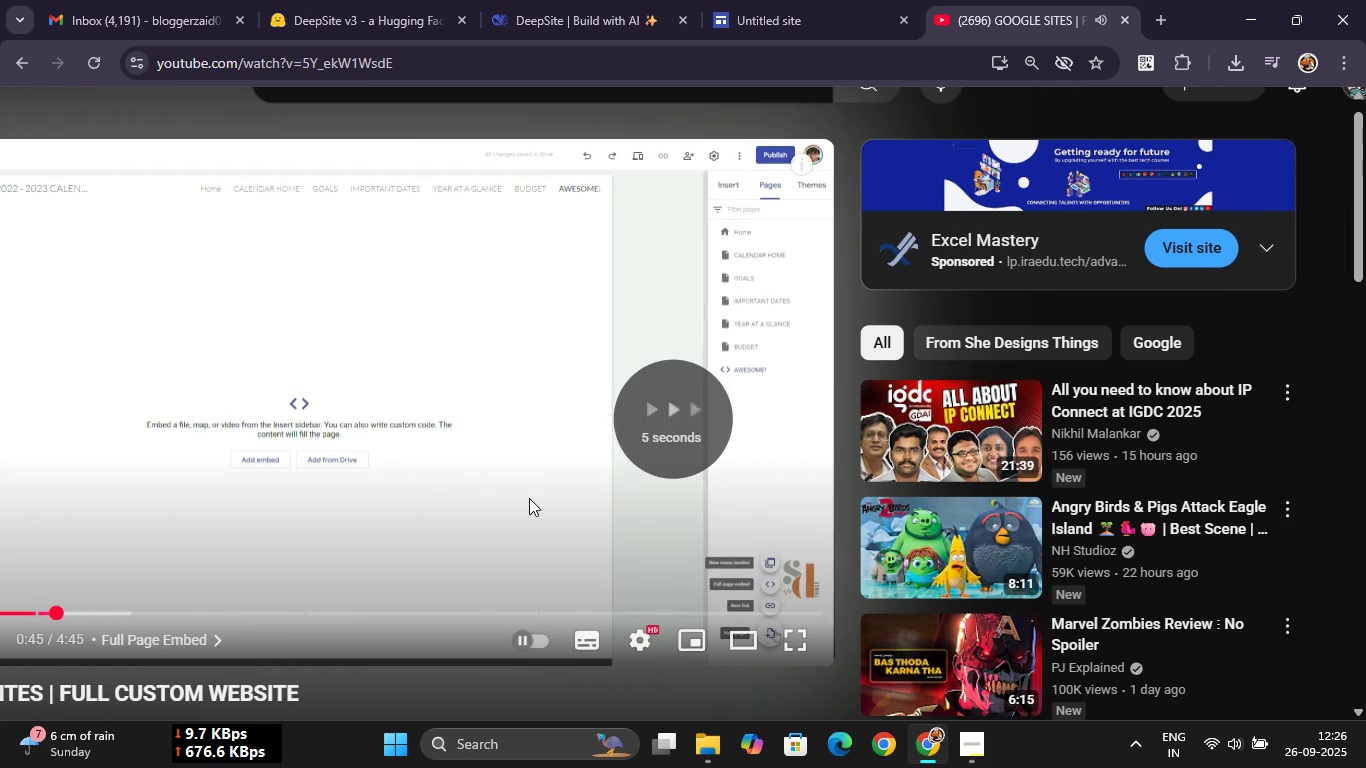 
key(ArrowRight)
 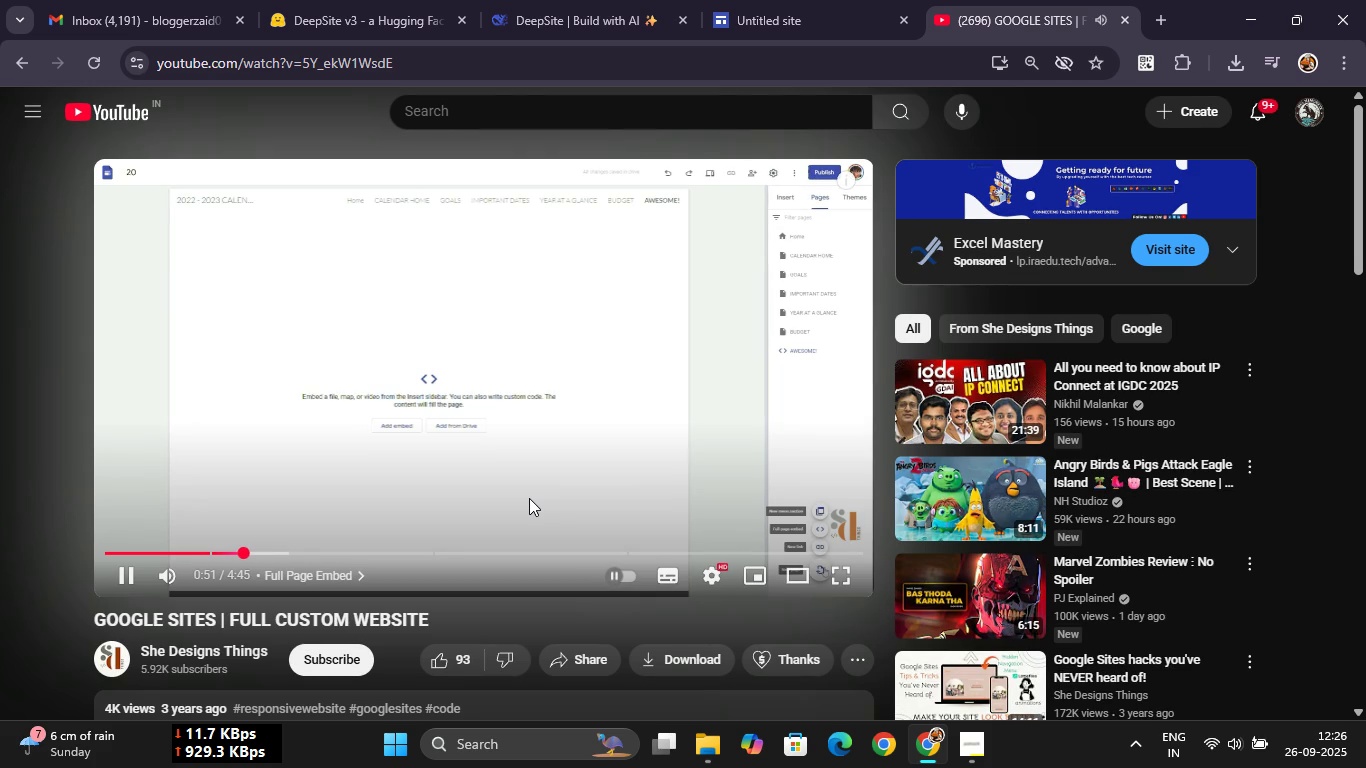 
key(ArrowRight)
 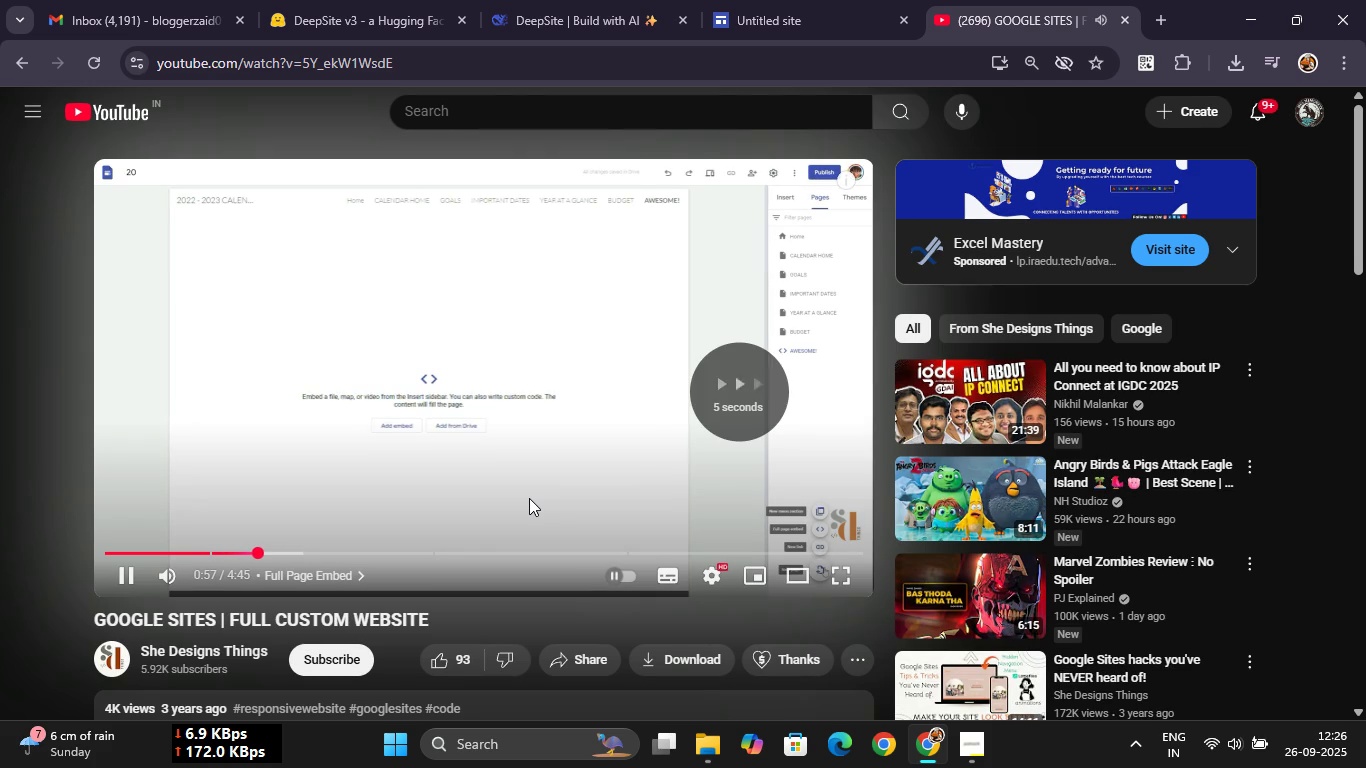 
key(ArrowRight)
 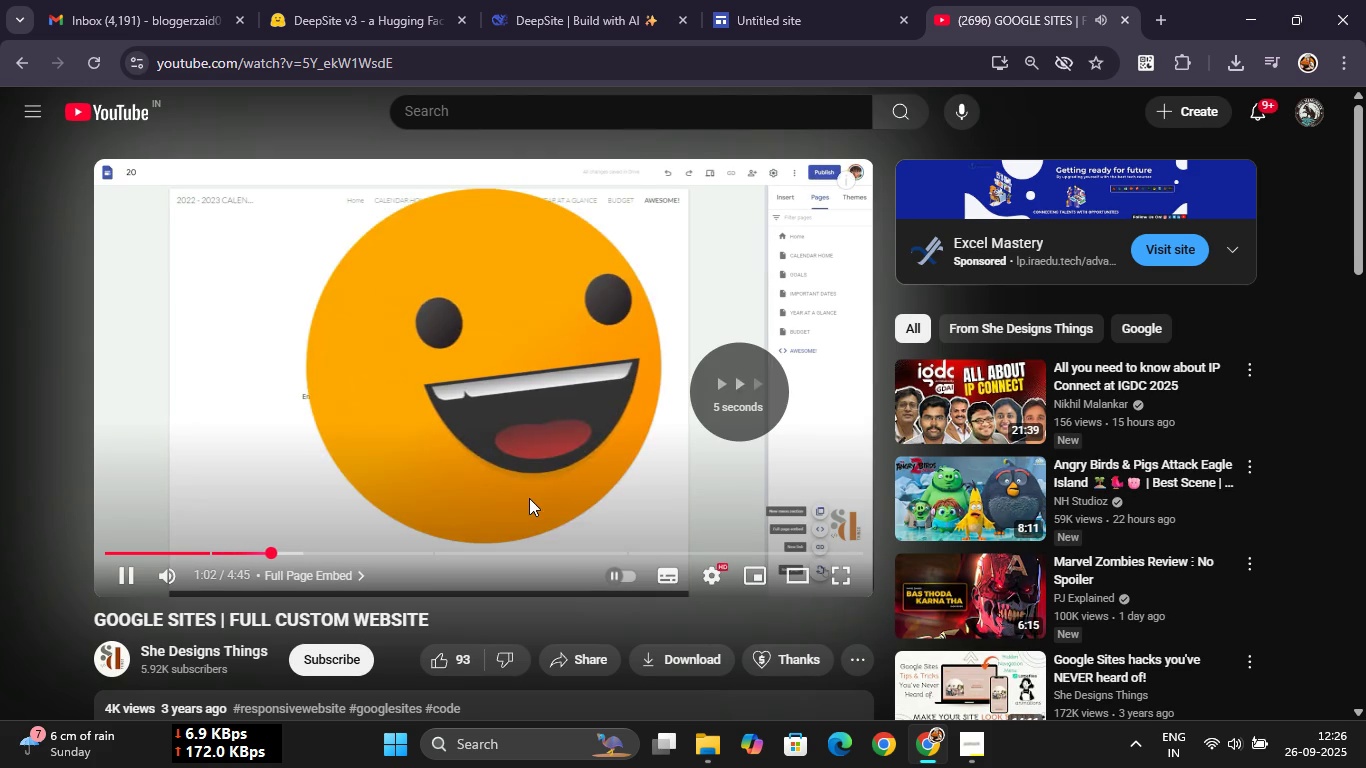 
key(ArrowRight)
 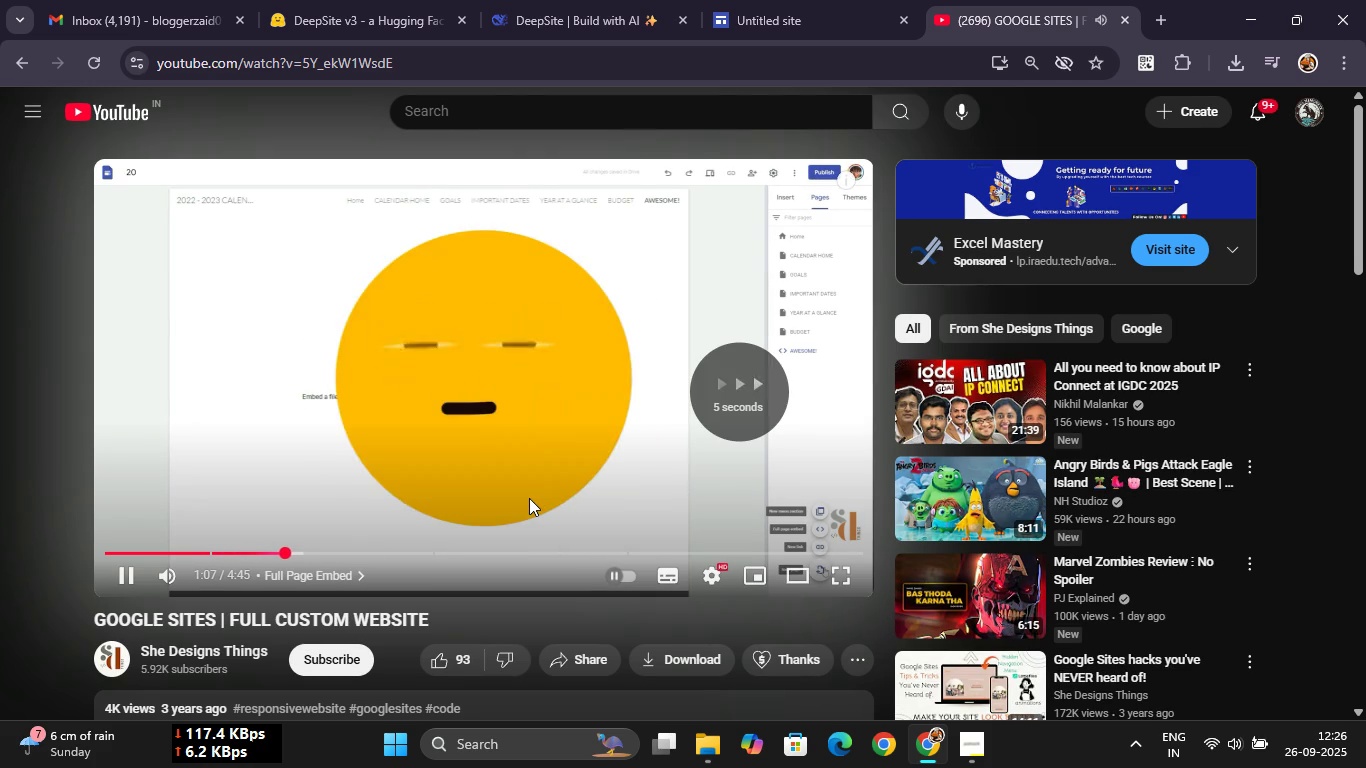 
key(ArrowRight)
 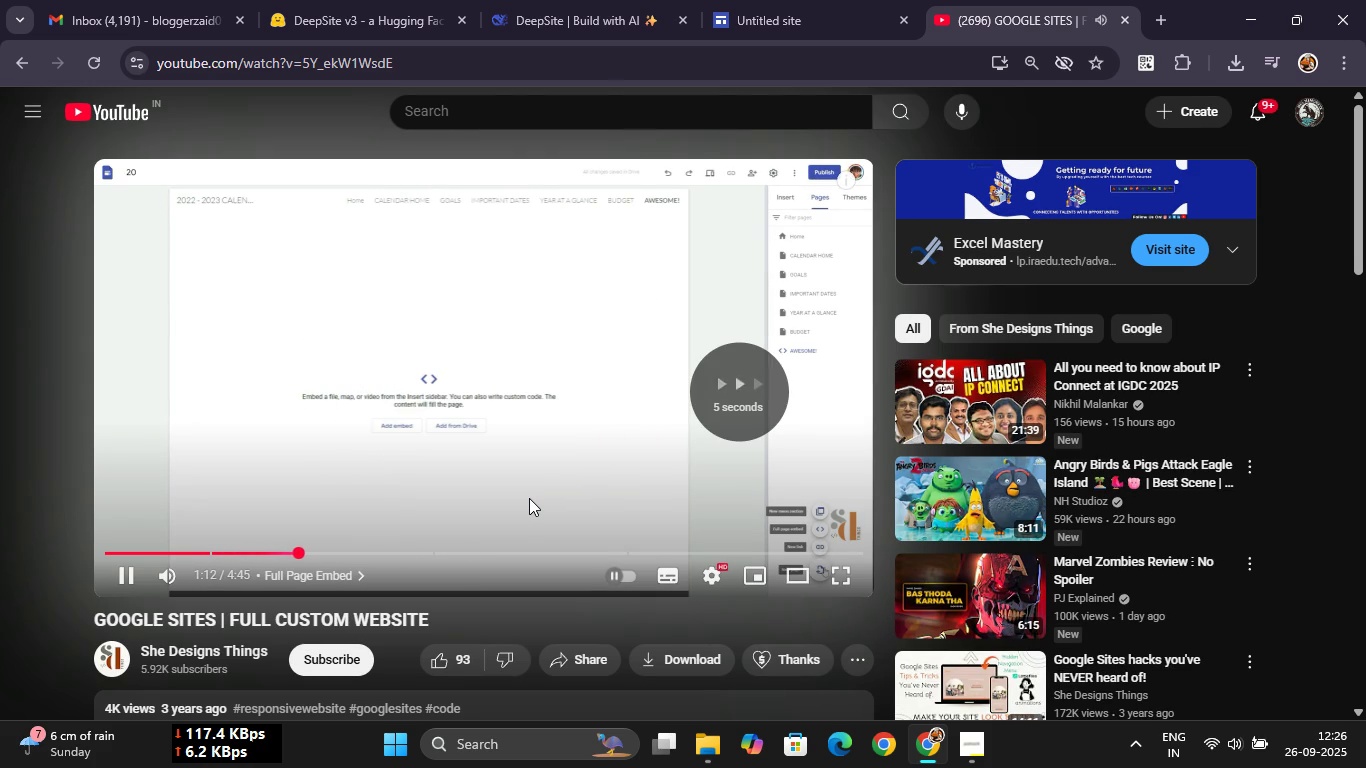 
key(ArrowRight)
 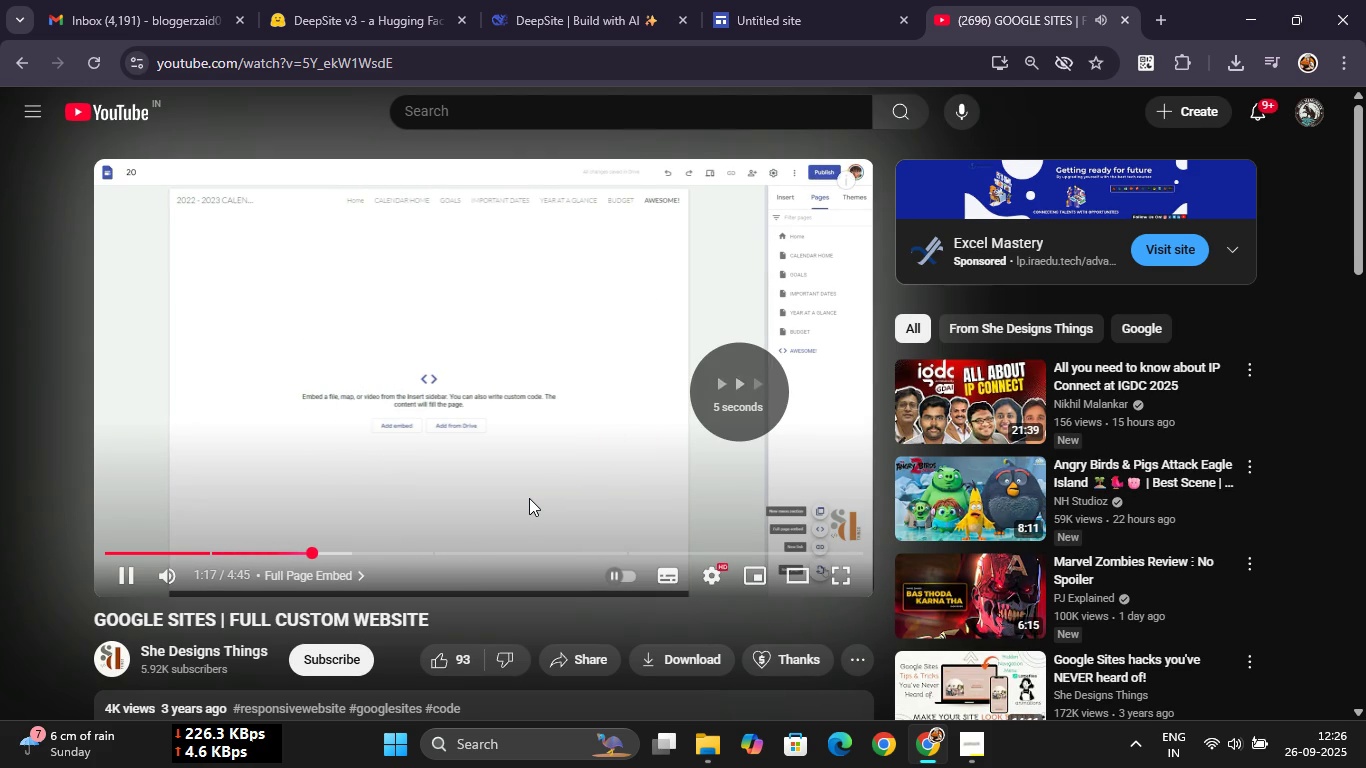 
key(ArrowRight)
 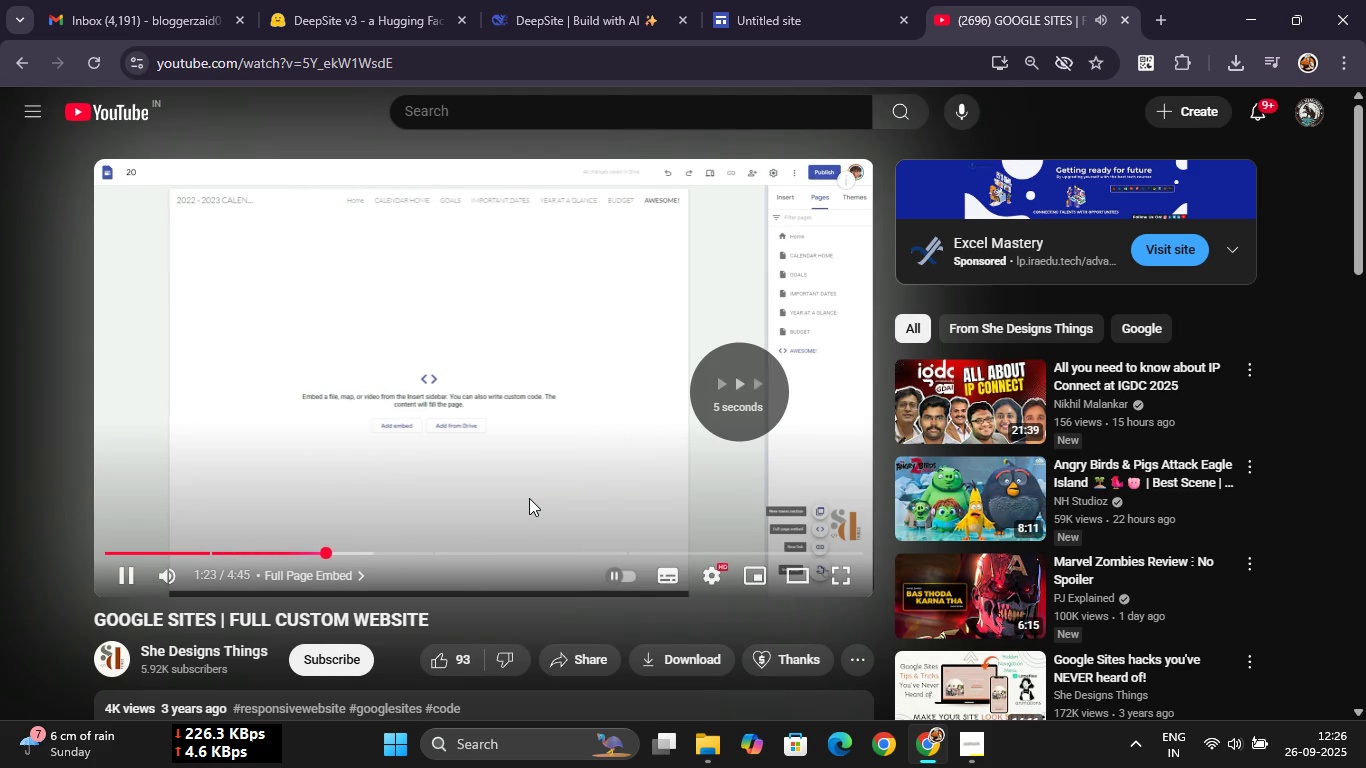 
key(ArrowRight)
 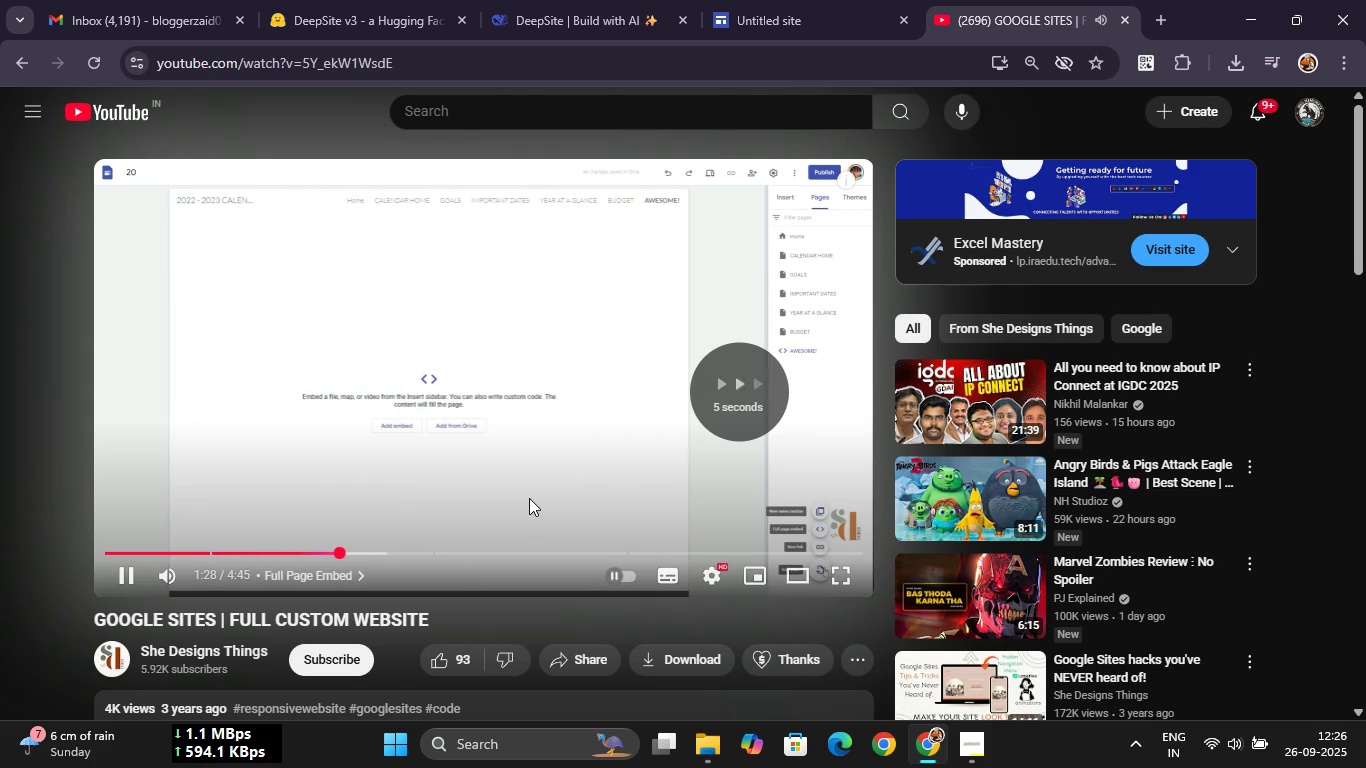 
key(ArrowRight)
 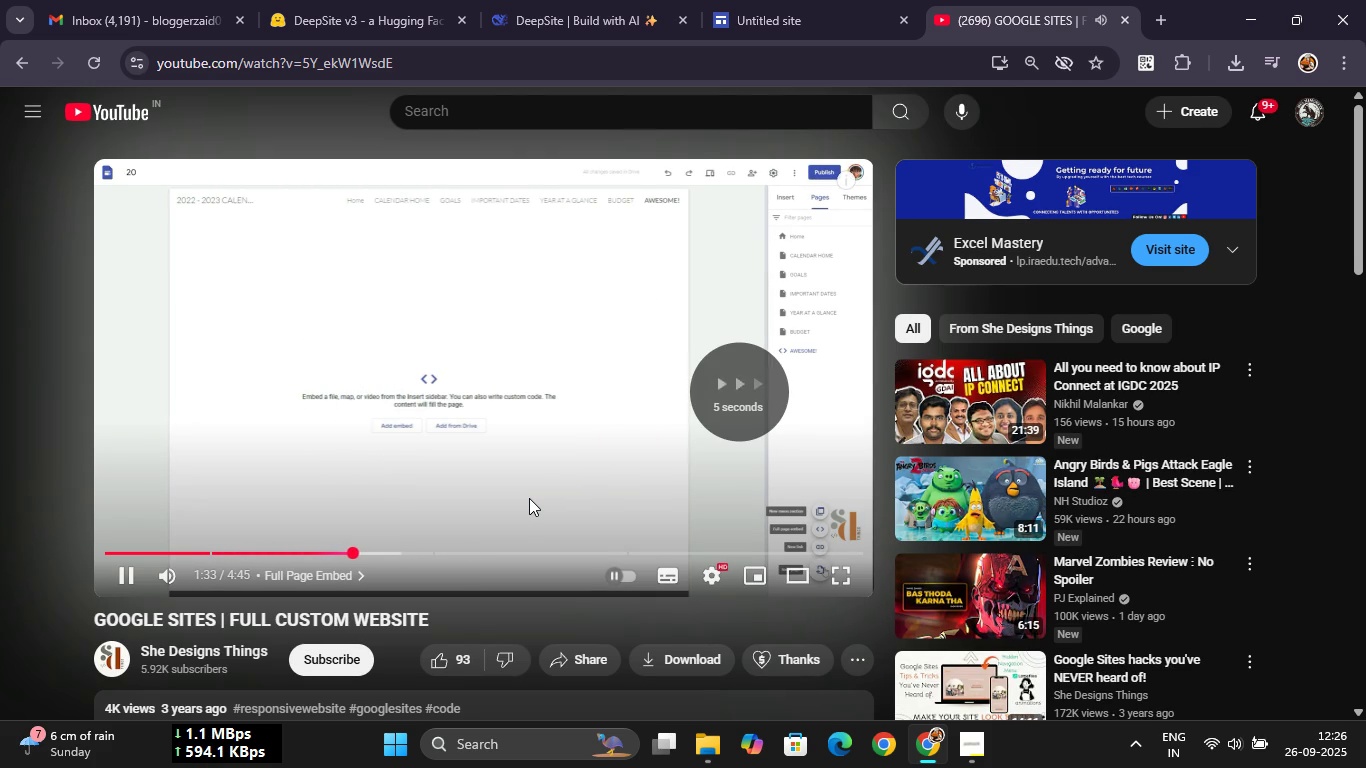 
key(ArrowRight)
 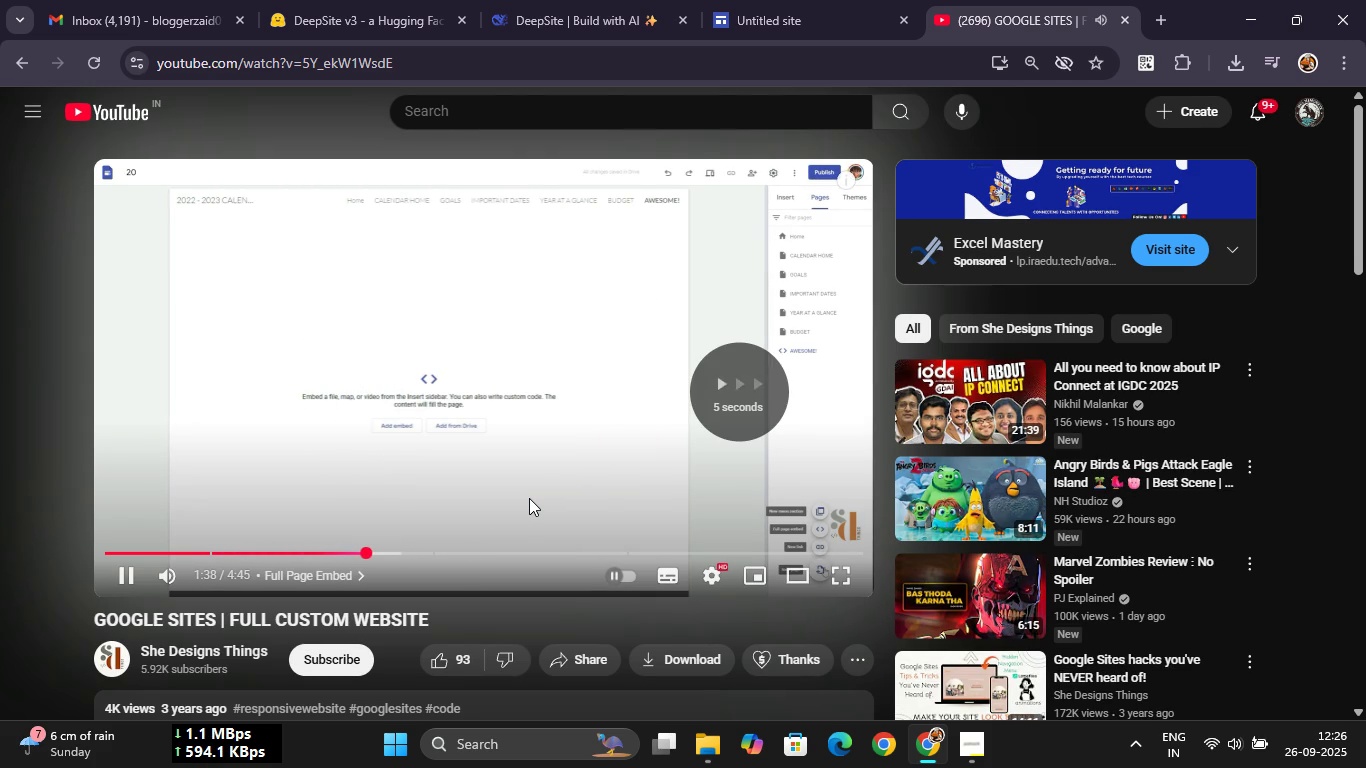 
key(ArrowRight)
 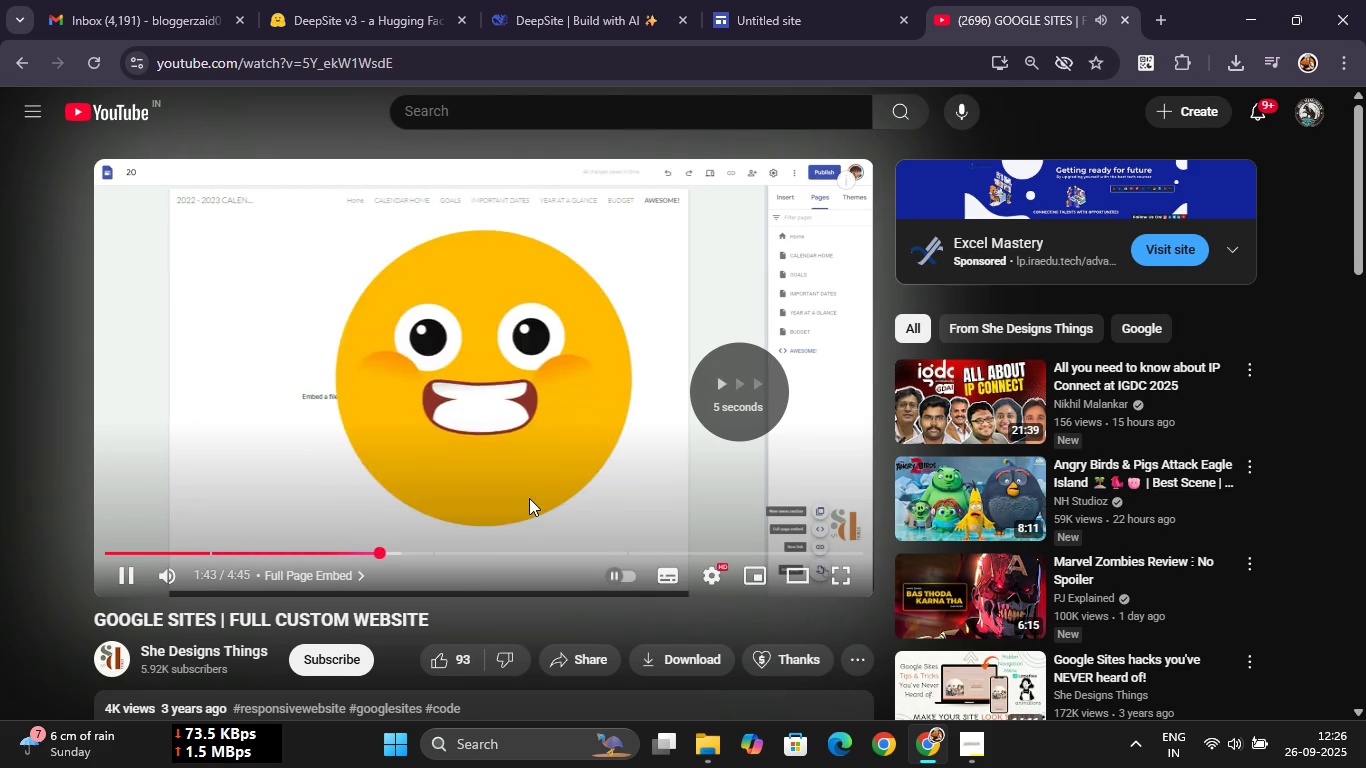 
key(ArrowRight)
 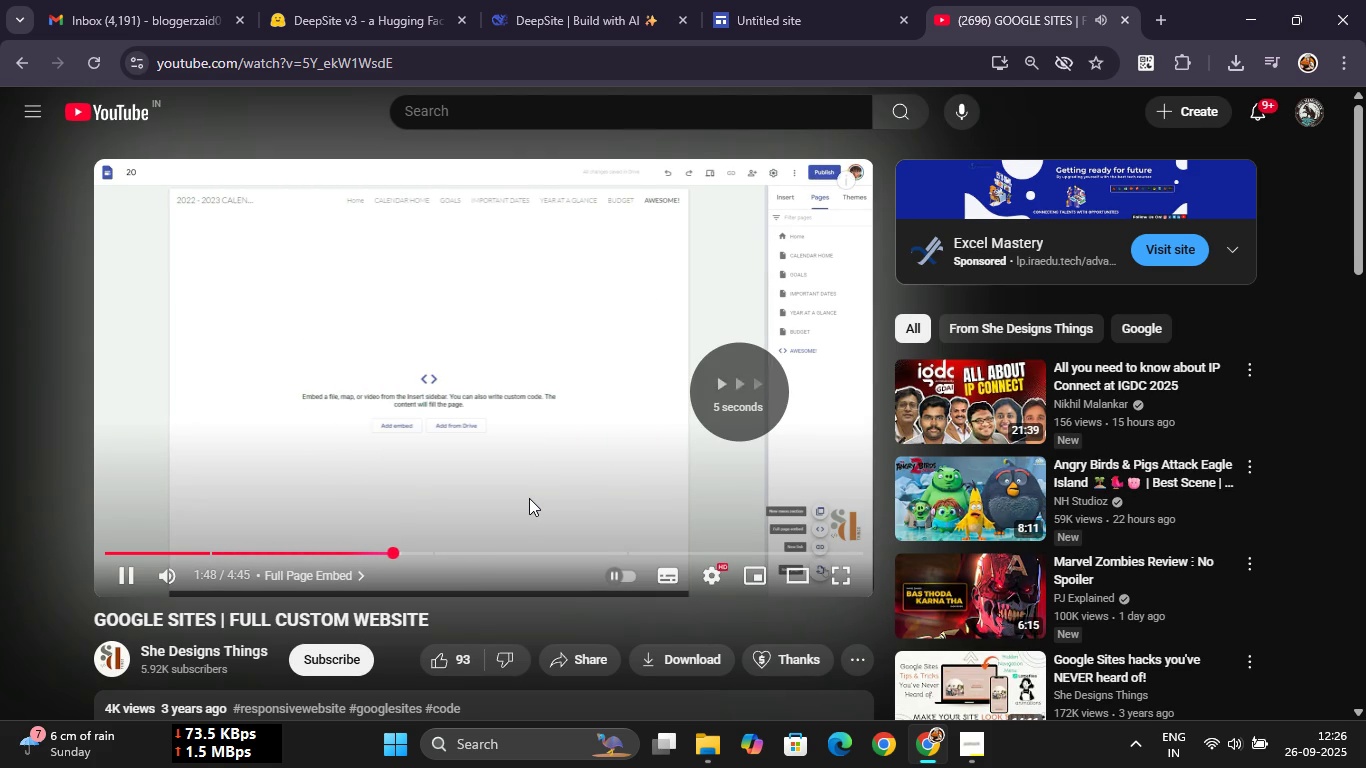 
key(ArrowRight)
 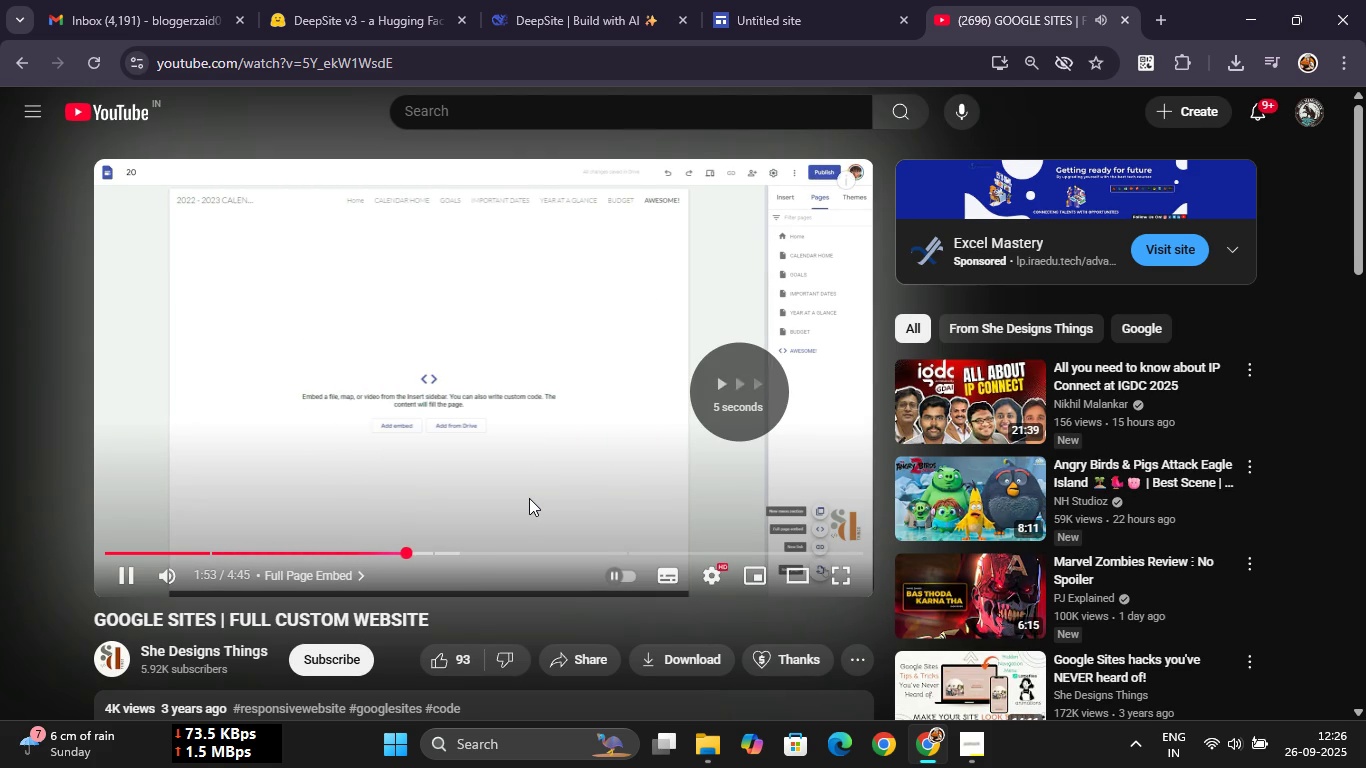 
key(ArrowRight)
 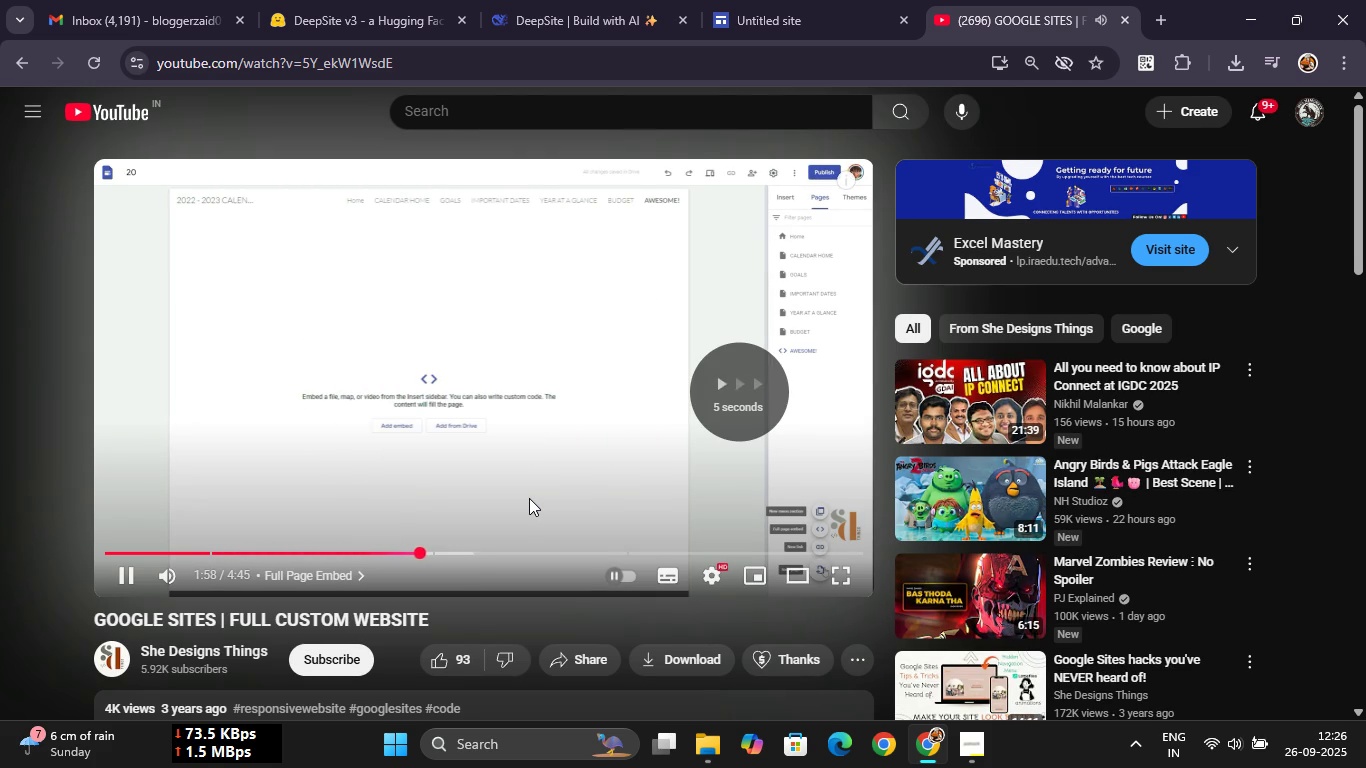 
key(ArrowRight)
 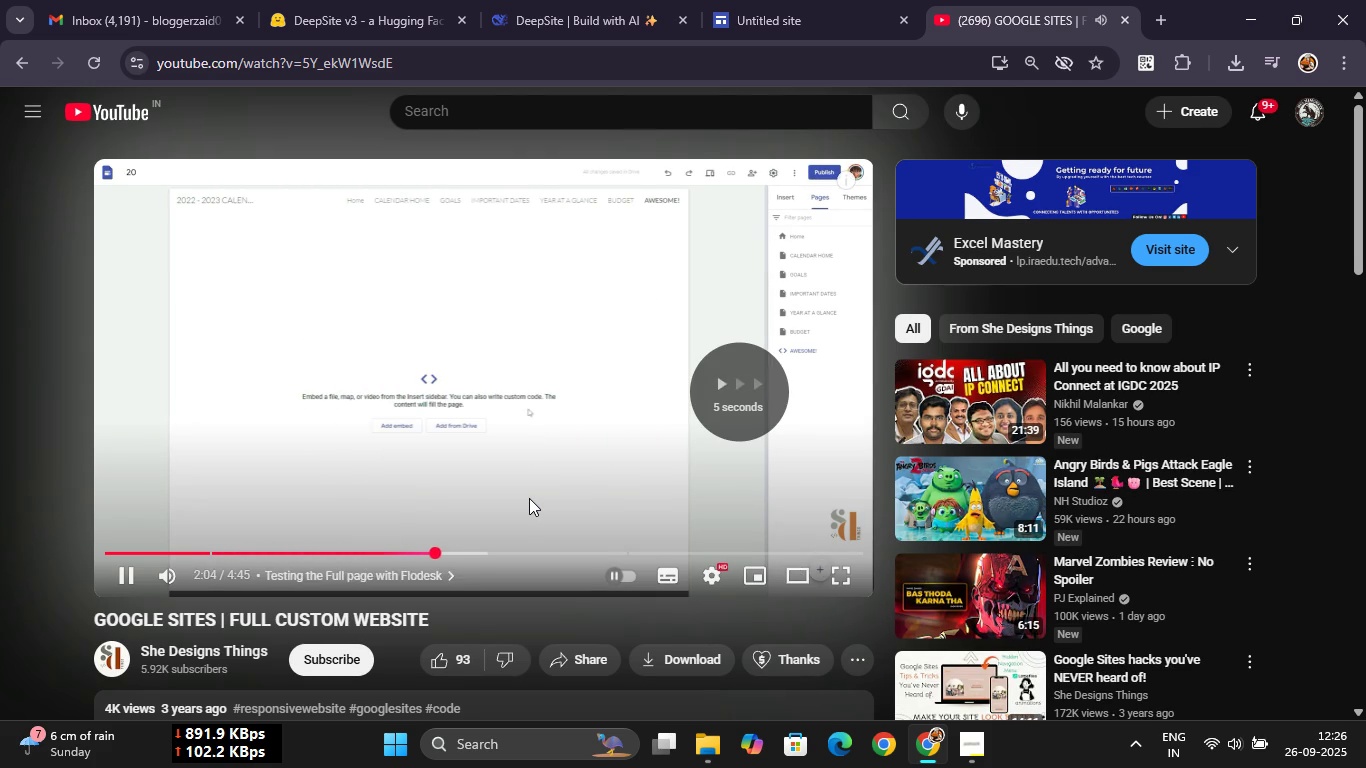 
key(ArrowRight)
 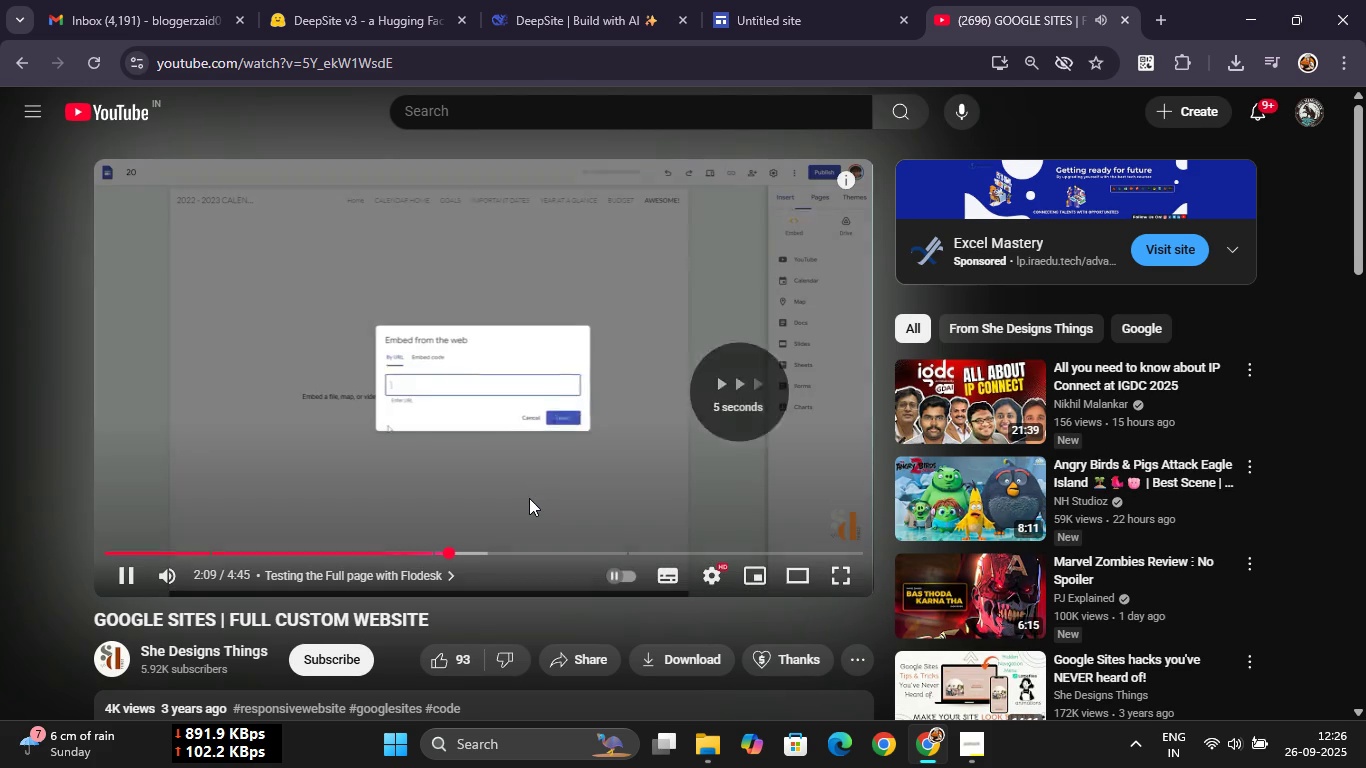 
key(ArrowRight)
 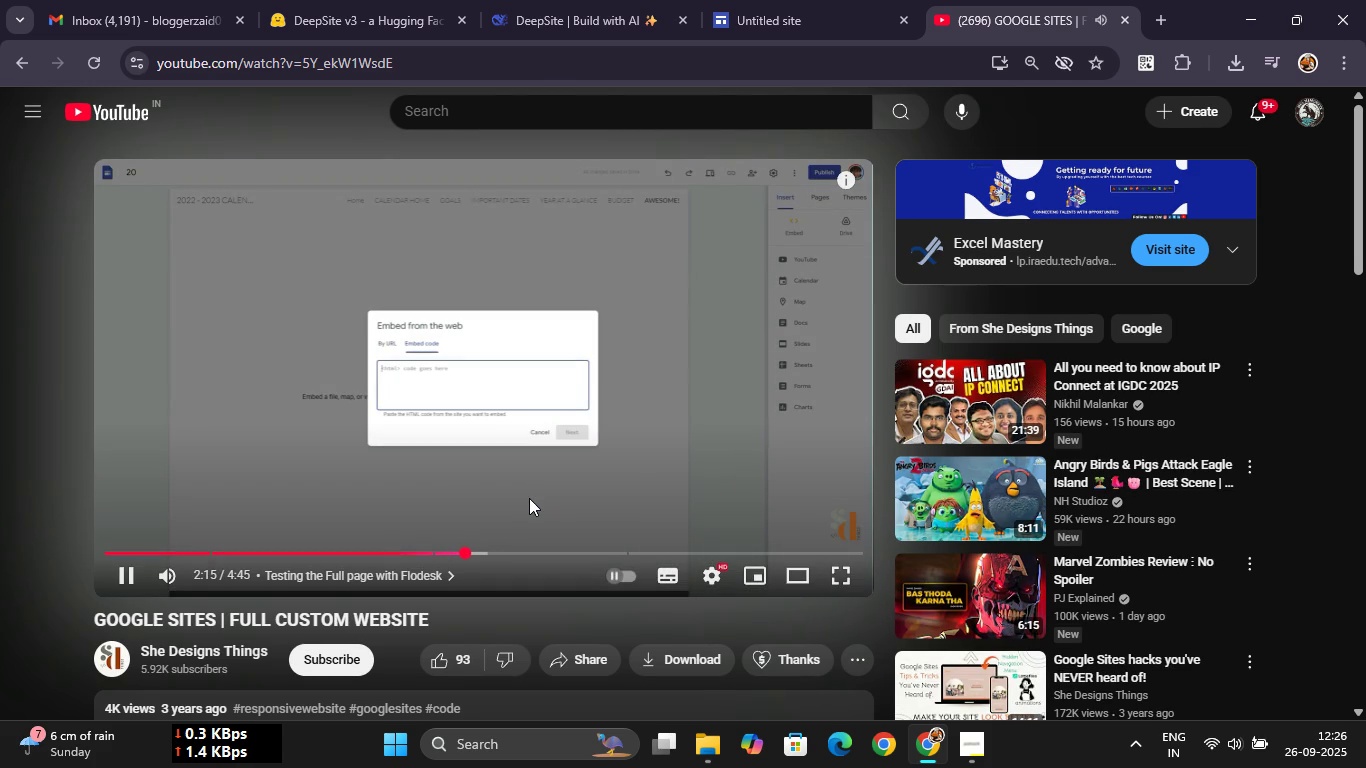 
key(ArrowRight)
 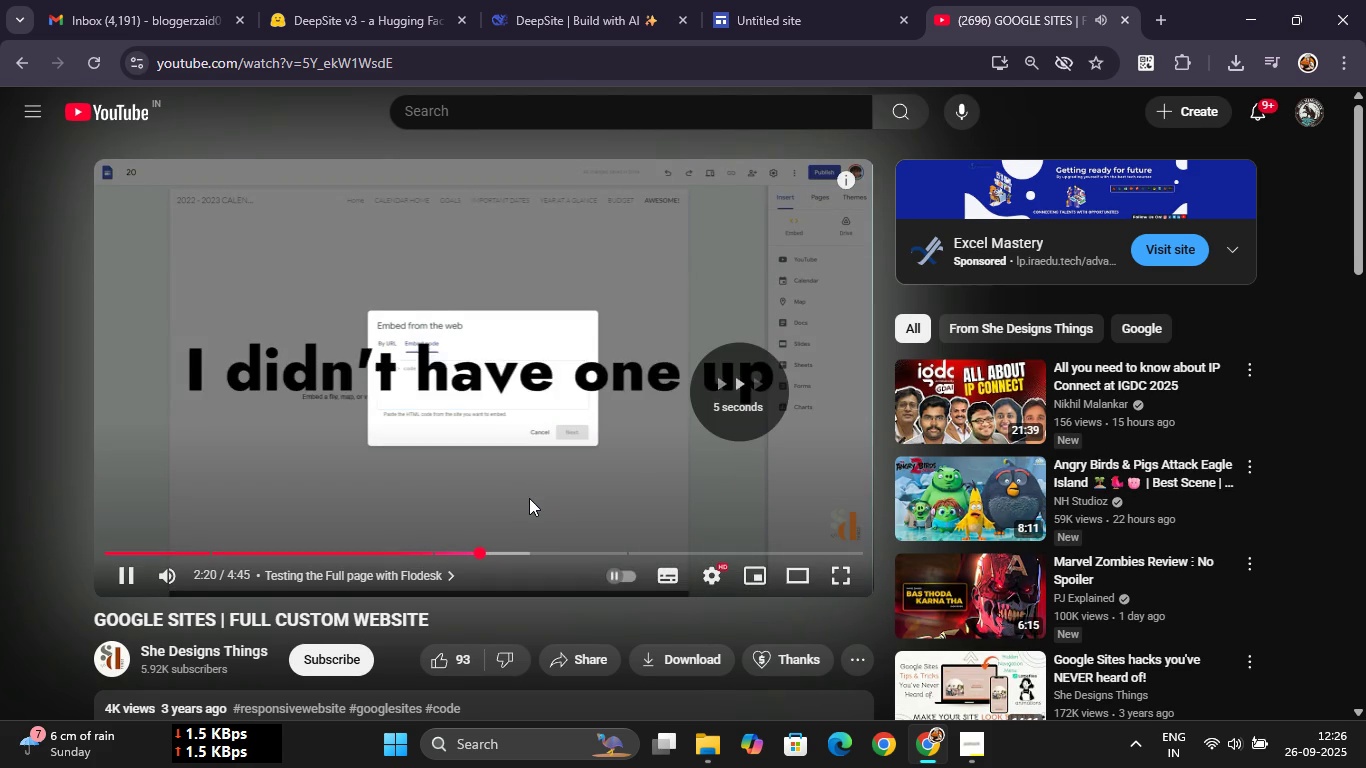 
key(ArrowRight)
 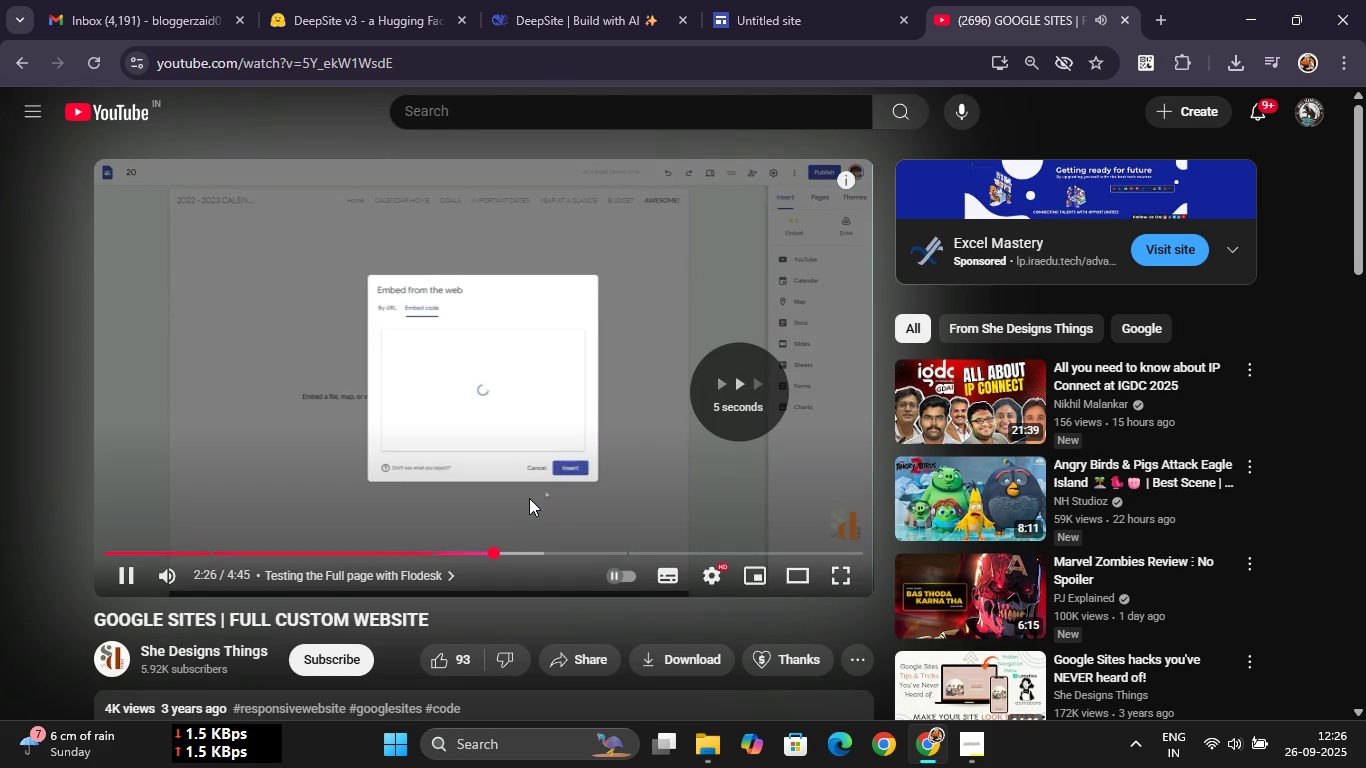 
key(ArrowRight)
 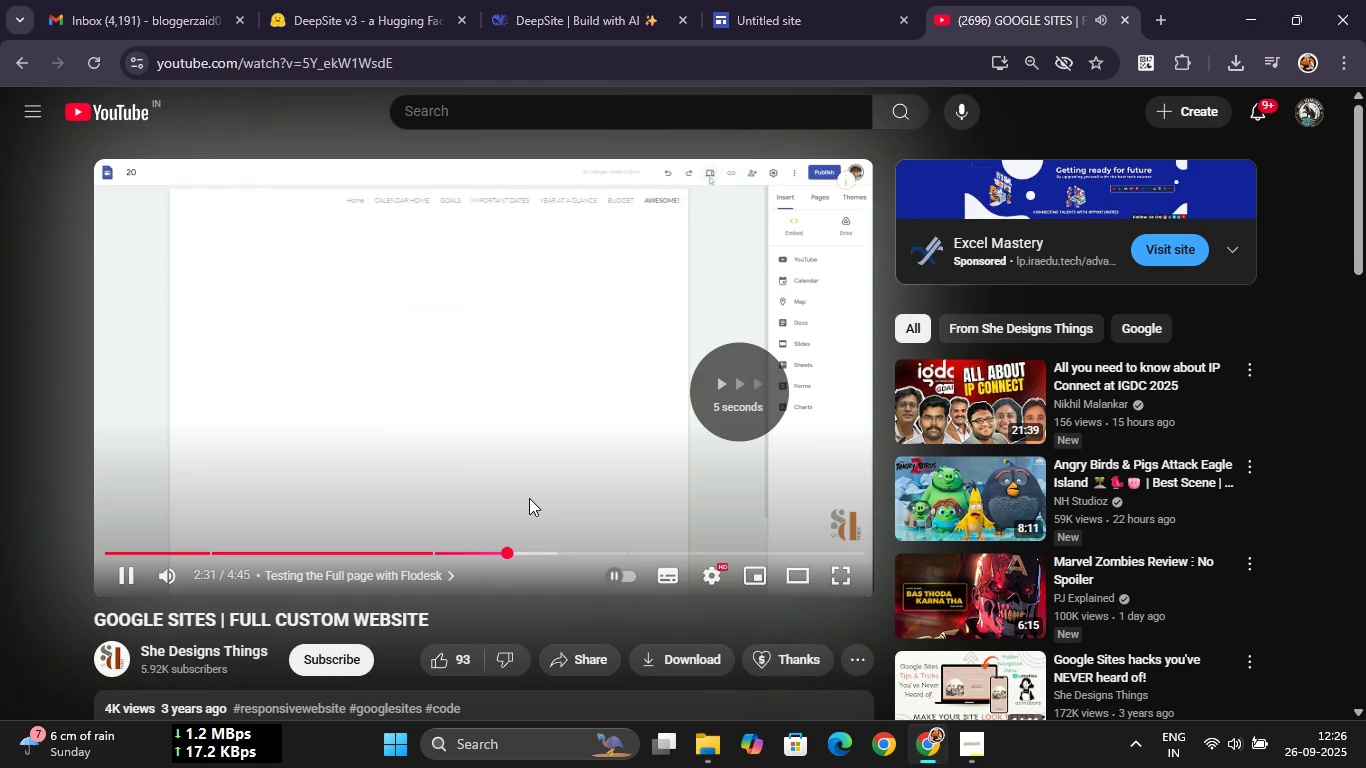 
key(ArrowRight)
 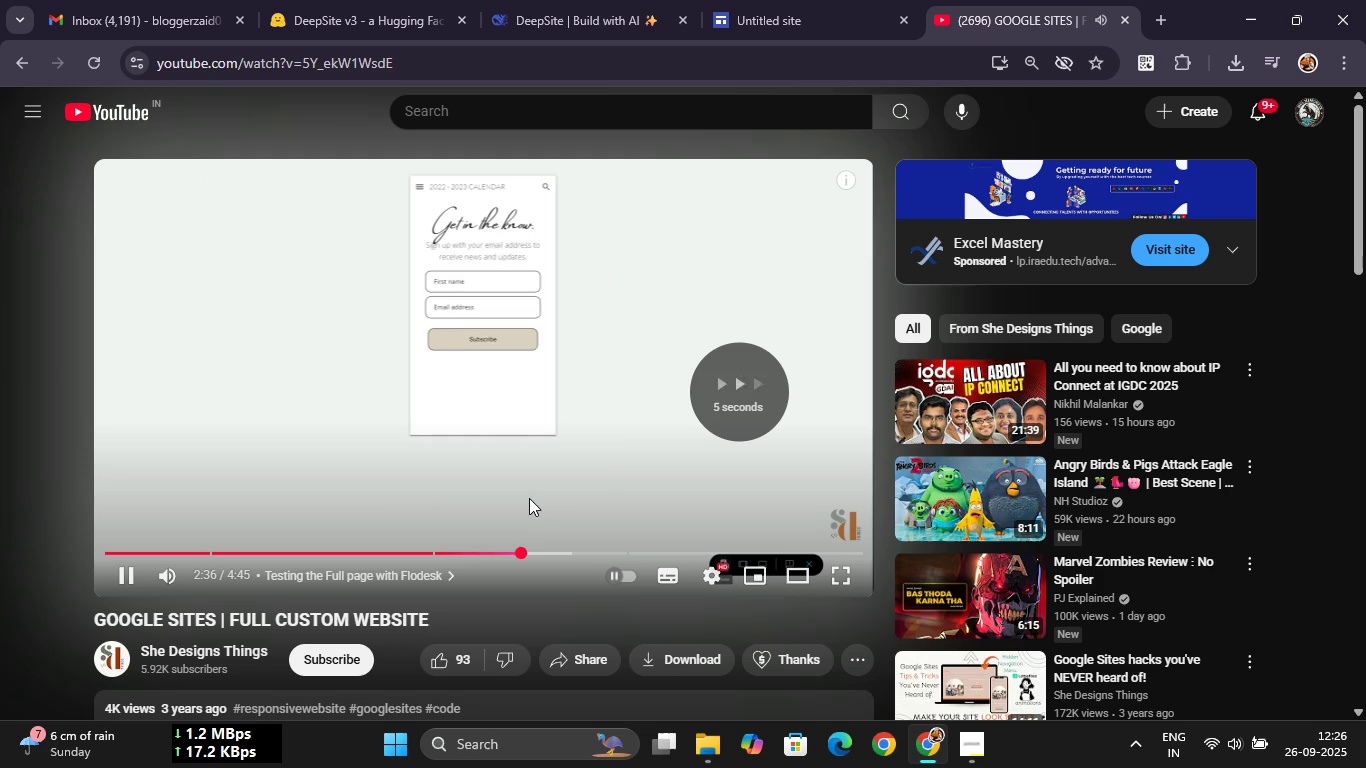 
key(ArrowRight)
 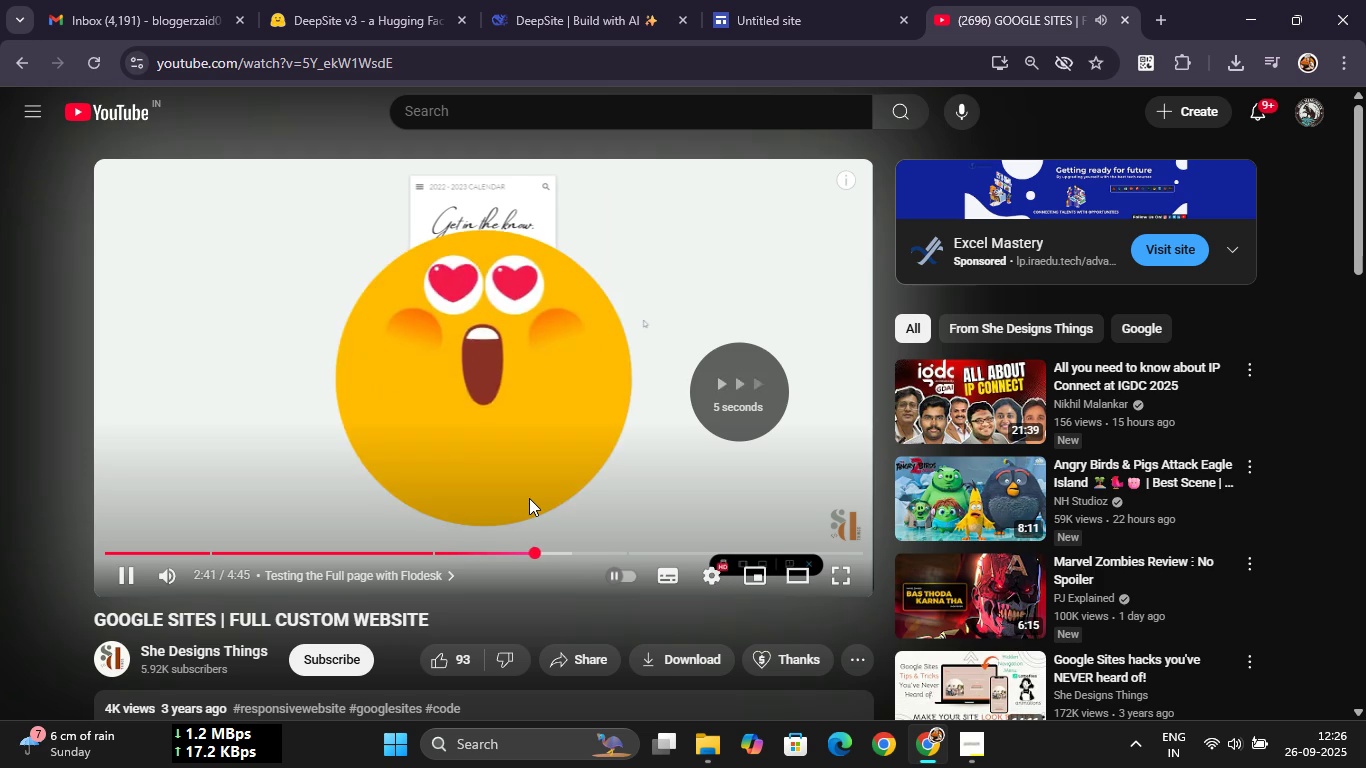 
key(ArrowRight)
 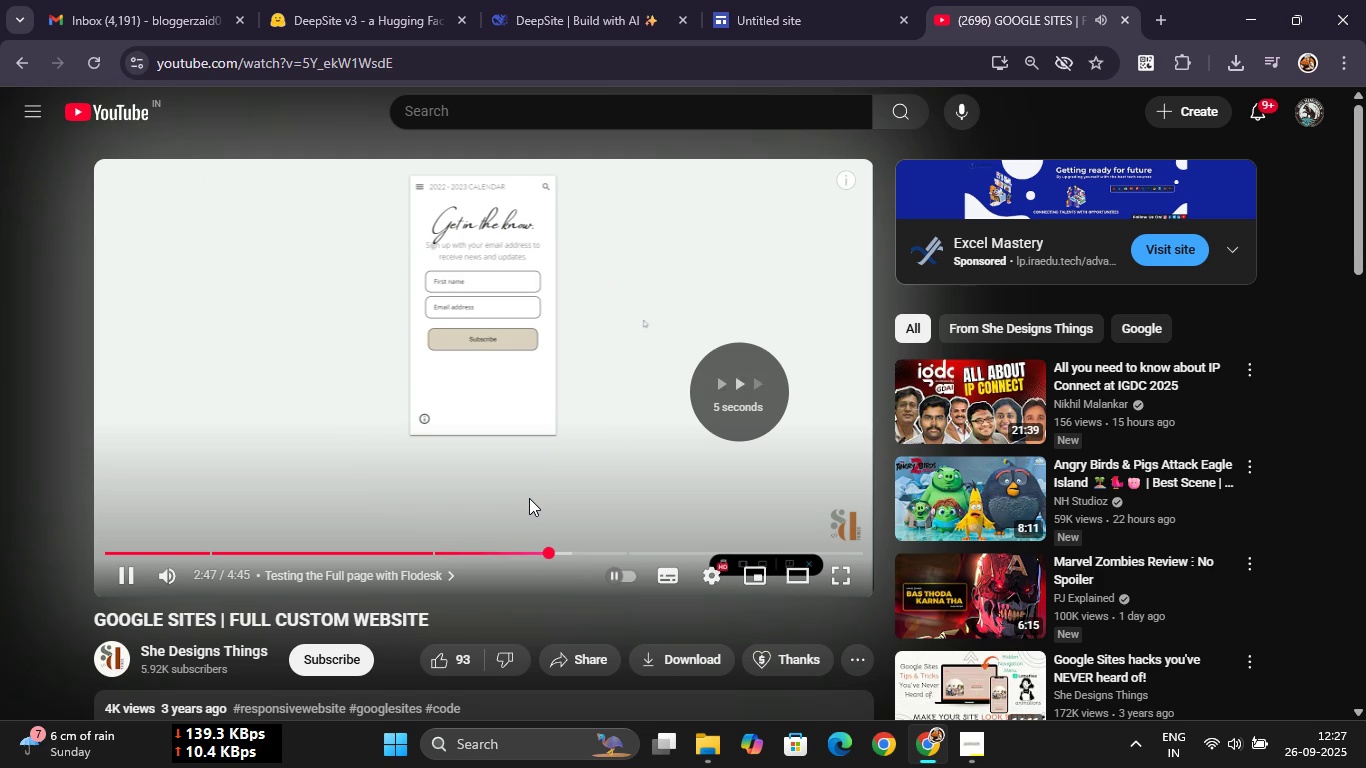 
key(ArrowRight)
 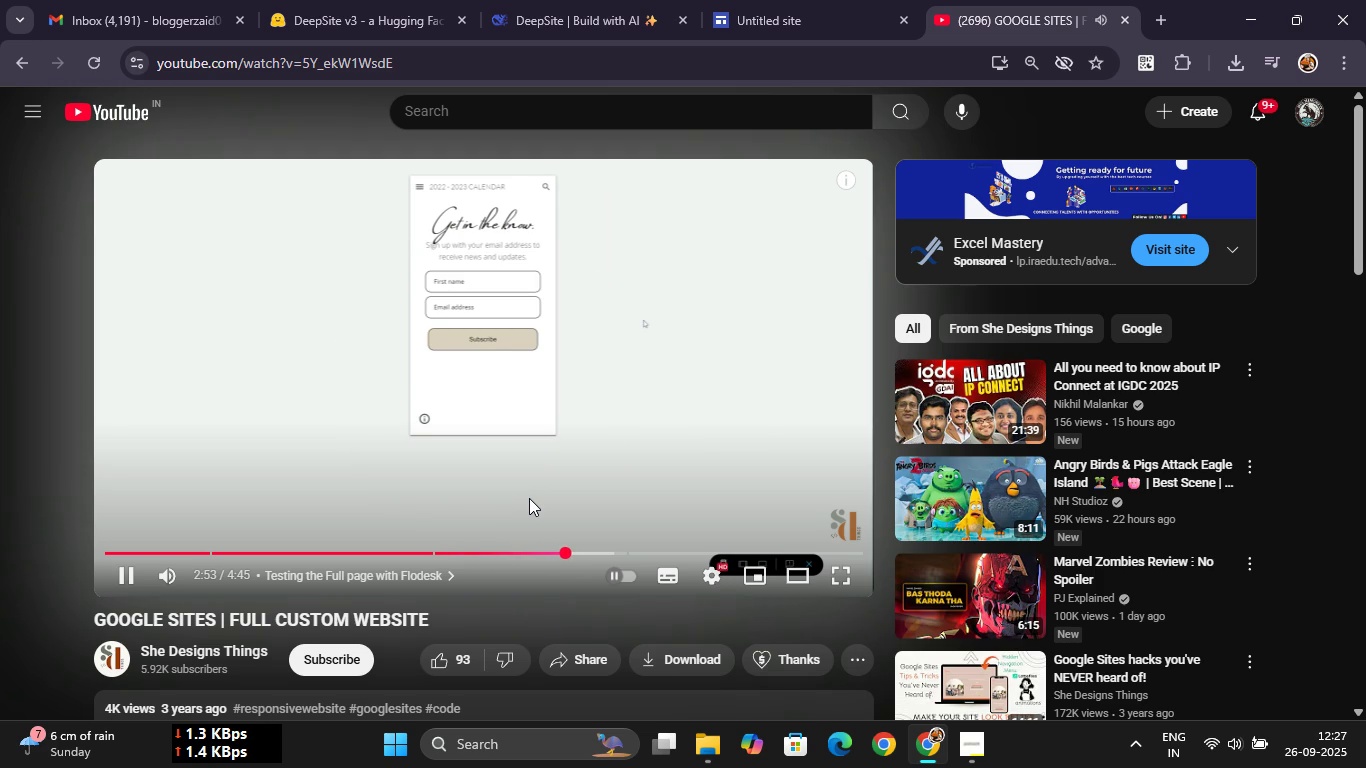 
key(ArrowLeft)
 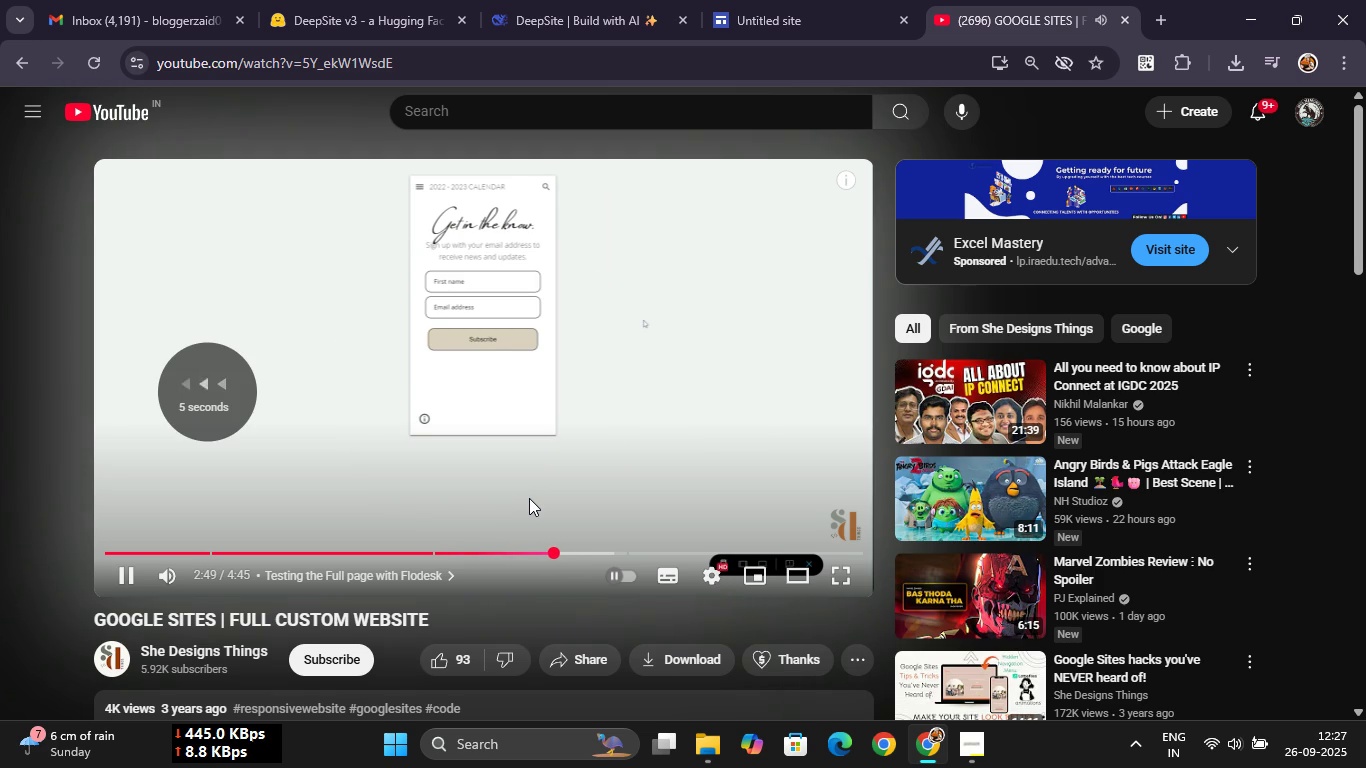 
key(ArrowLeft)
 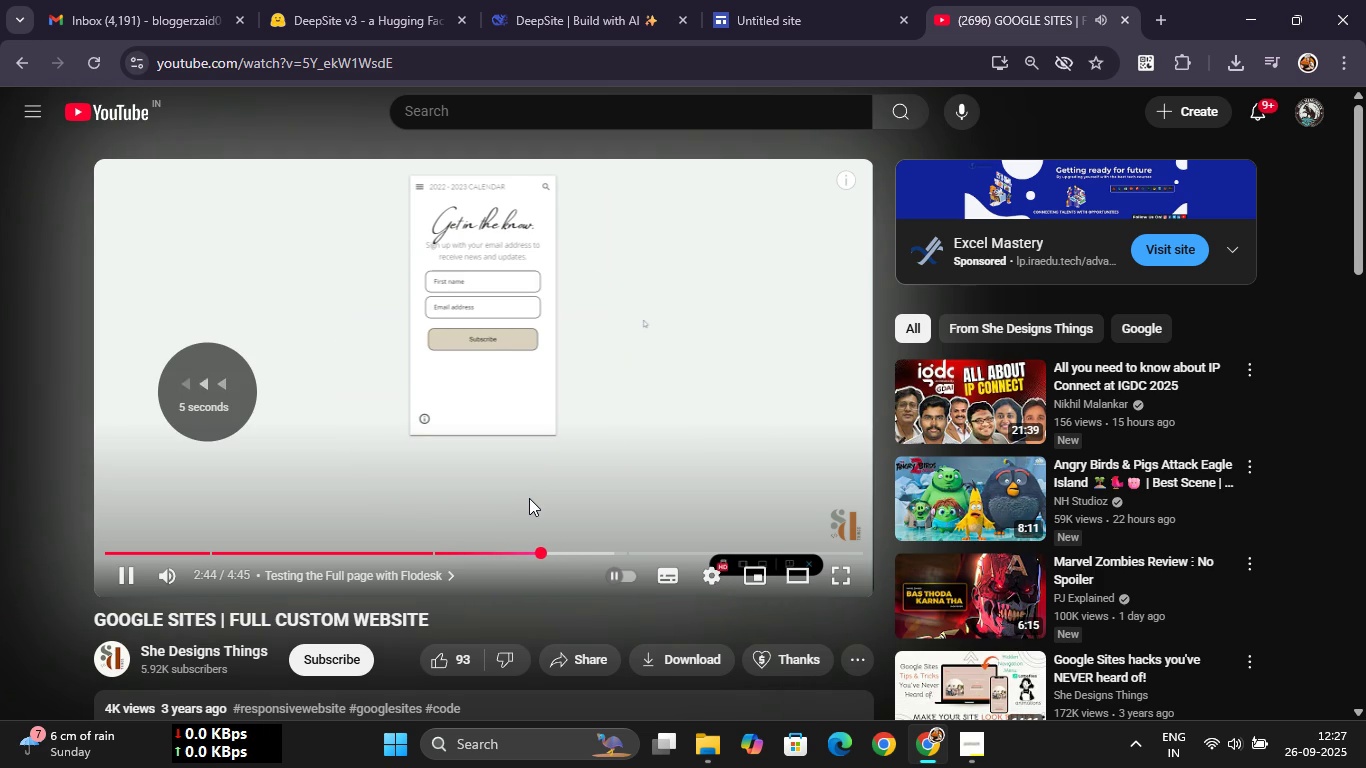 
key(ArrowLeft)
 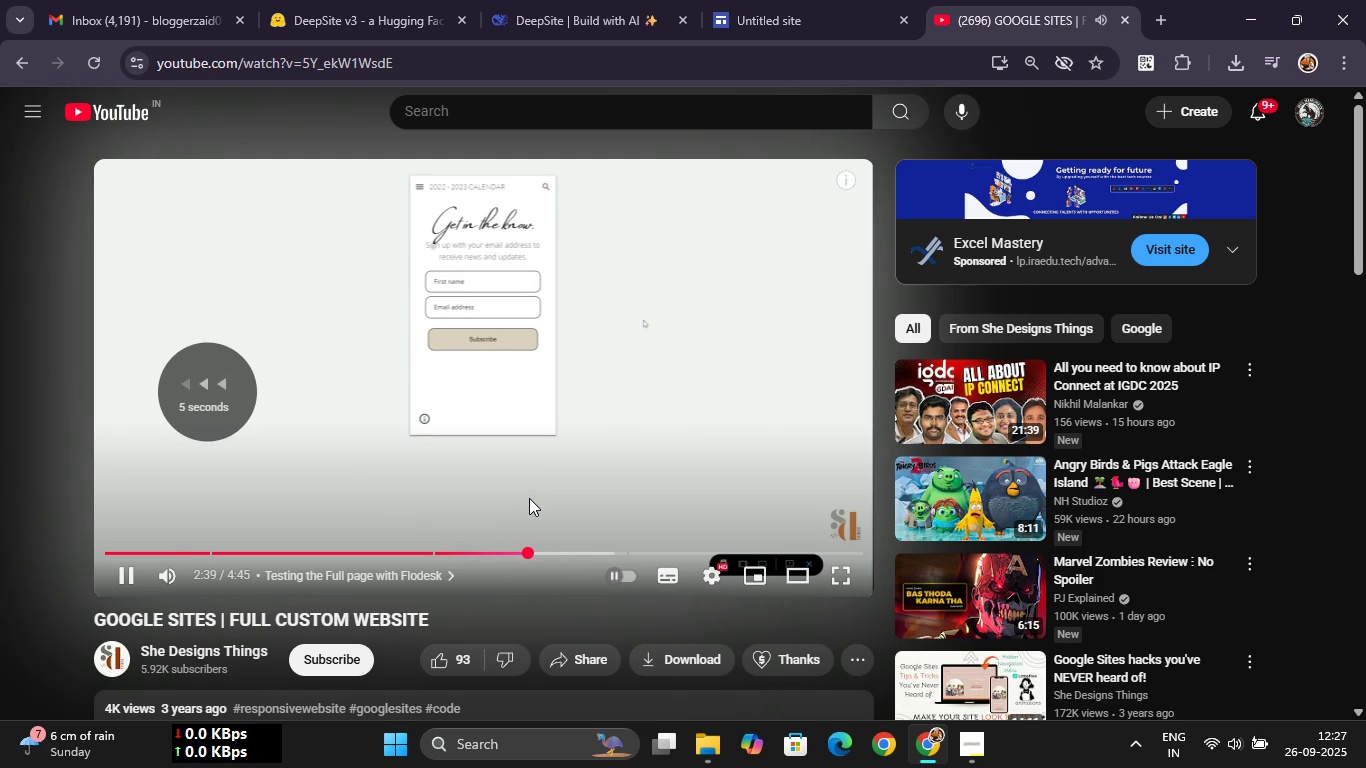 
key(ArrowLeft)
 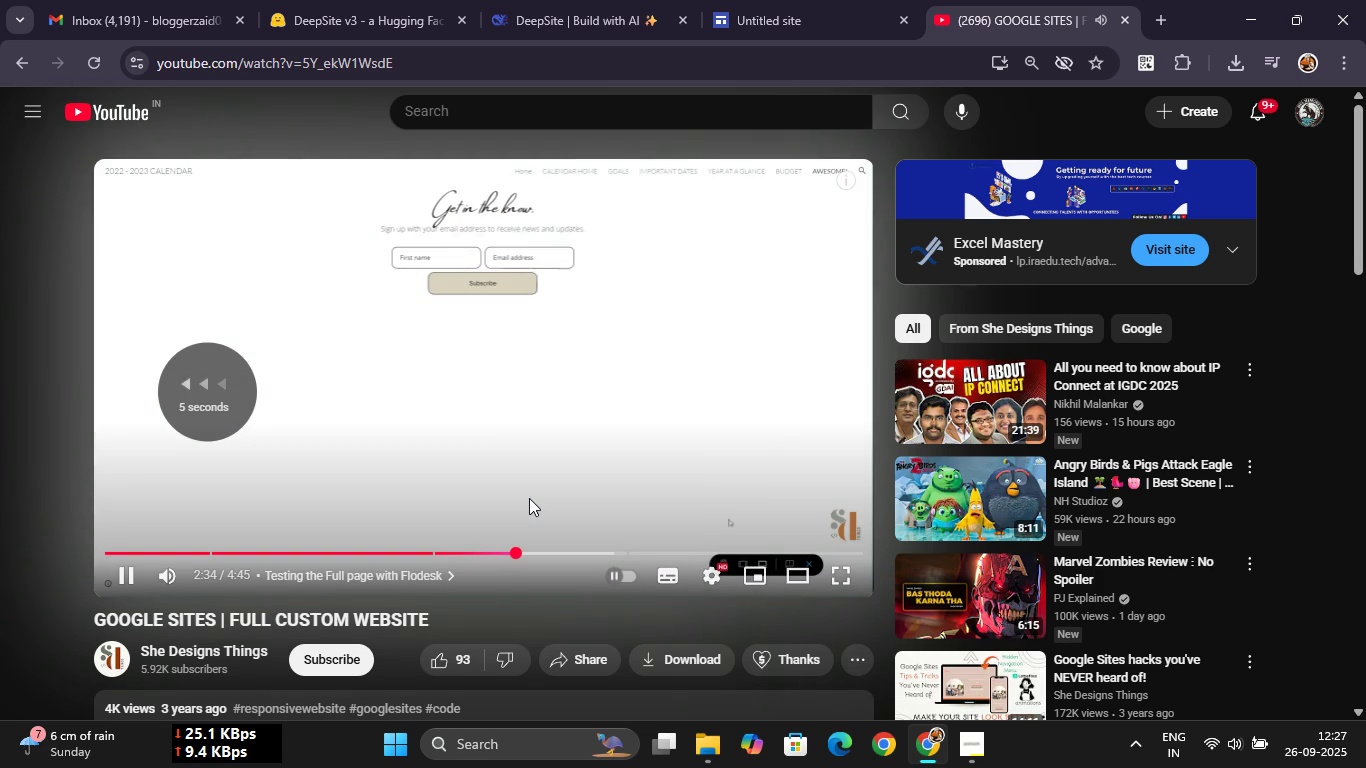 
key(ArrowLeft)
 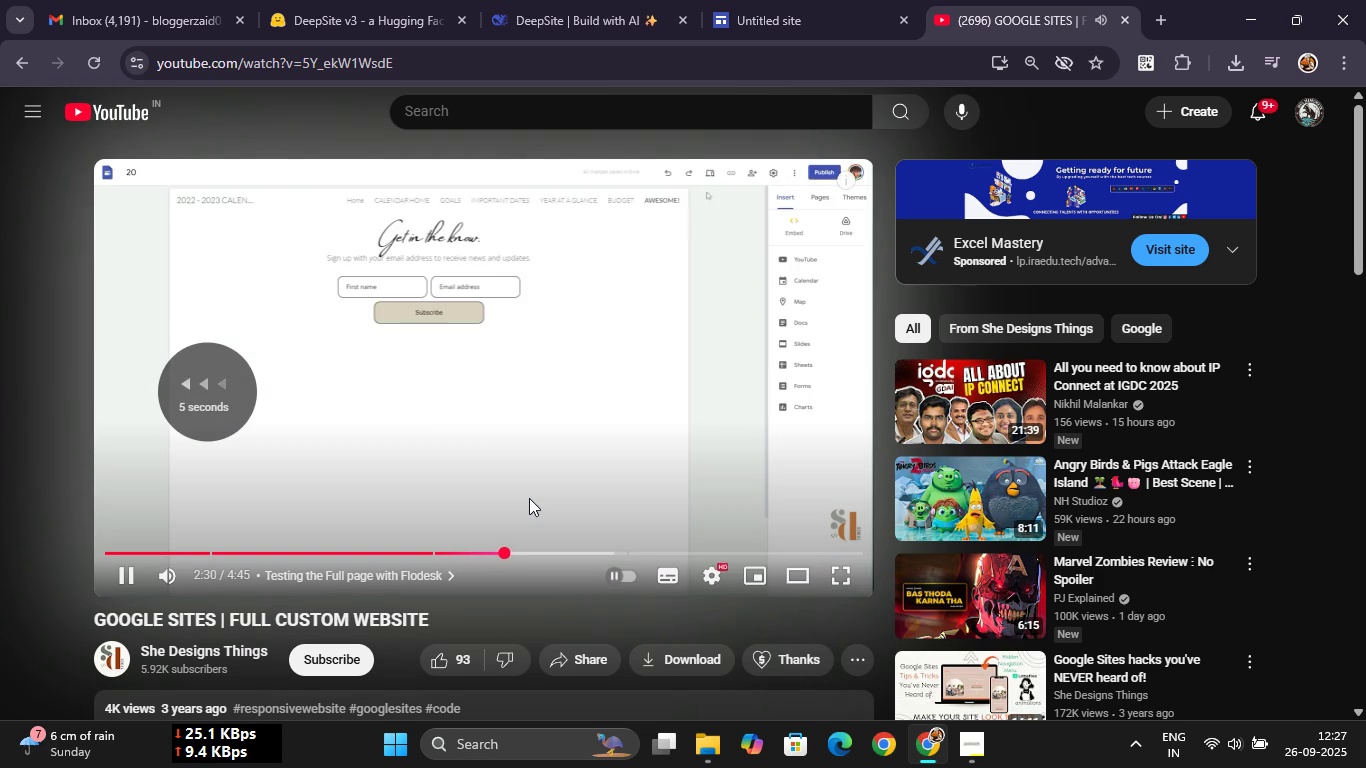 
key(ArrowLeft)
 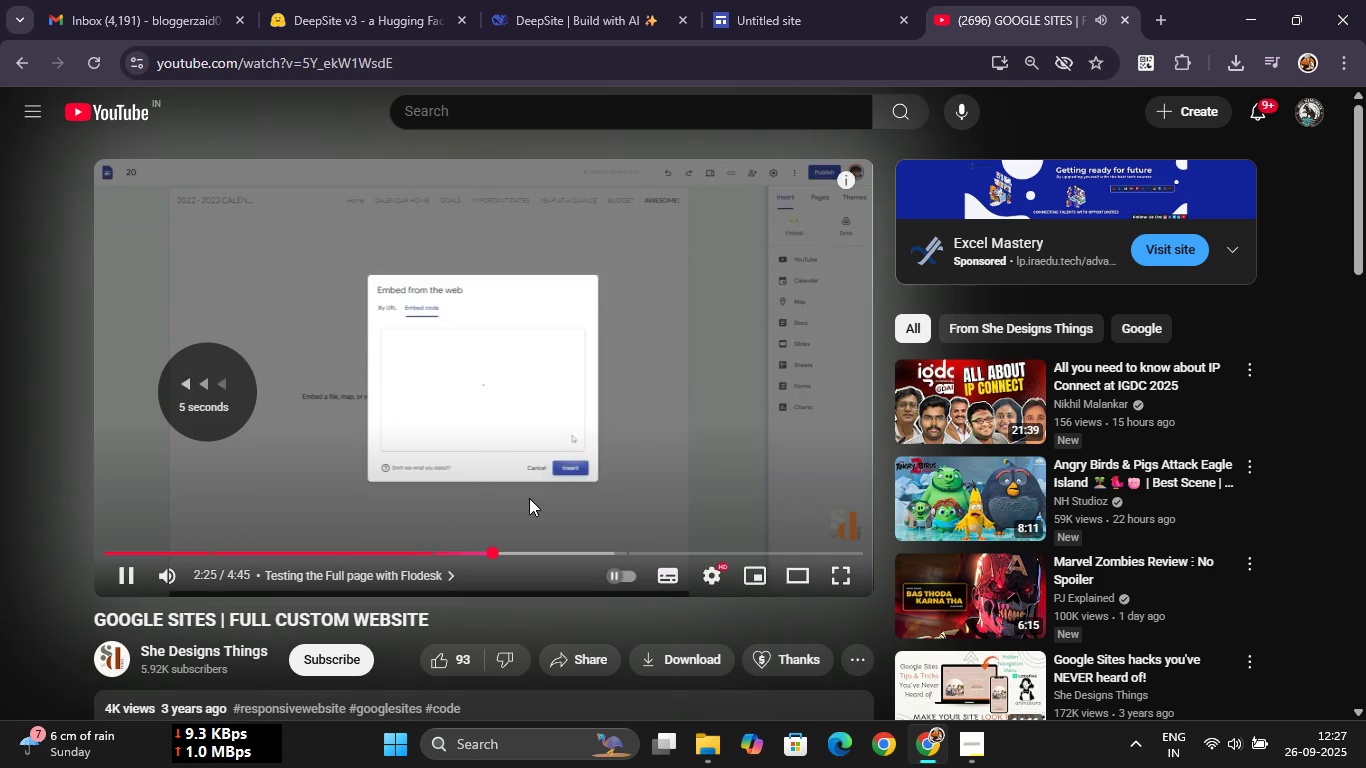 
key(ArrowLeft)
 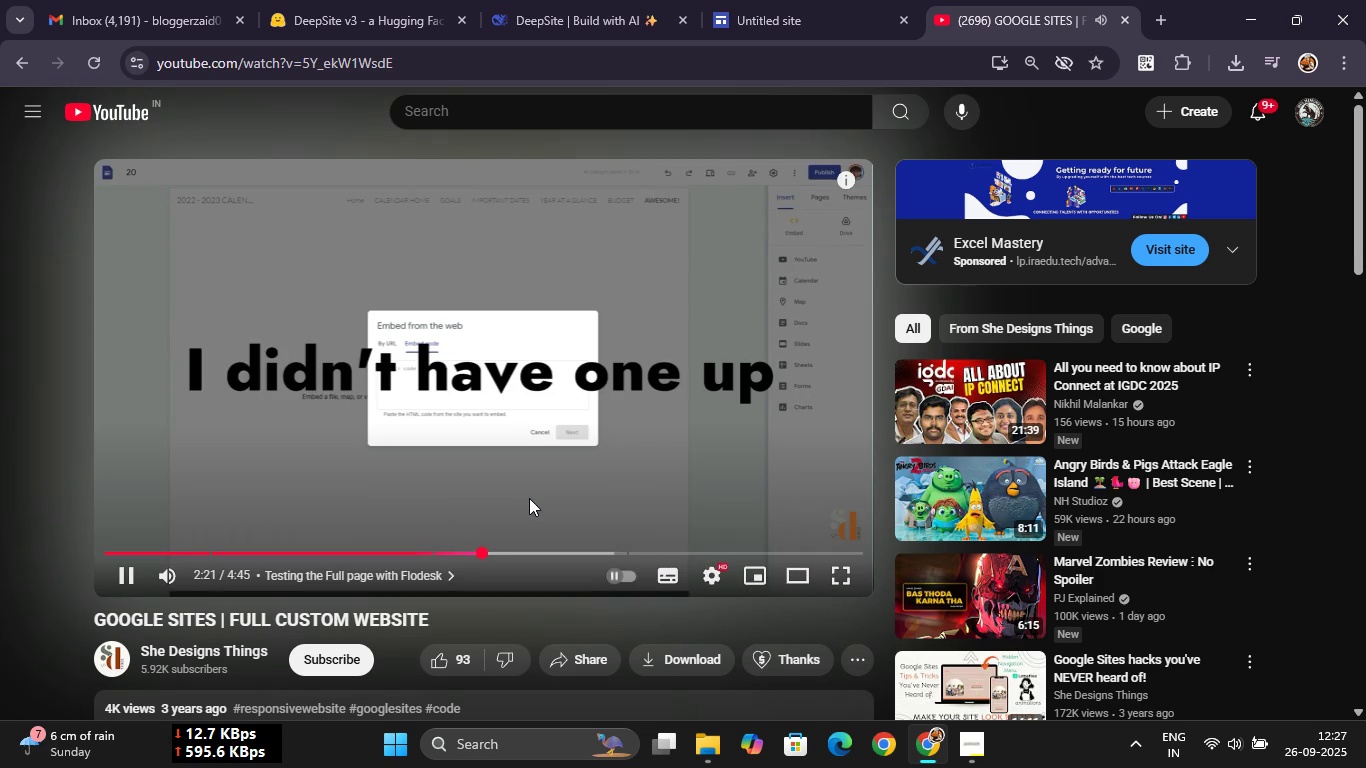 
key(ArrowLeft)
 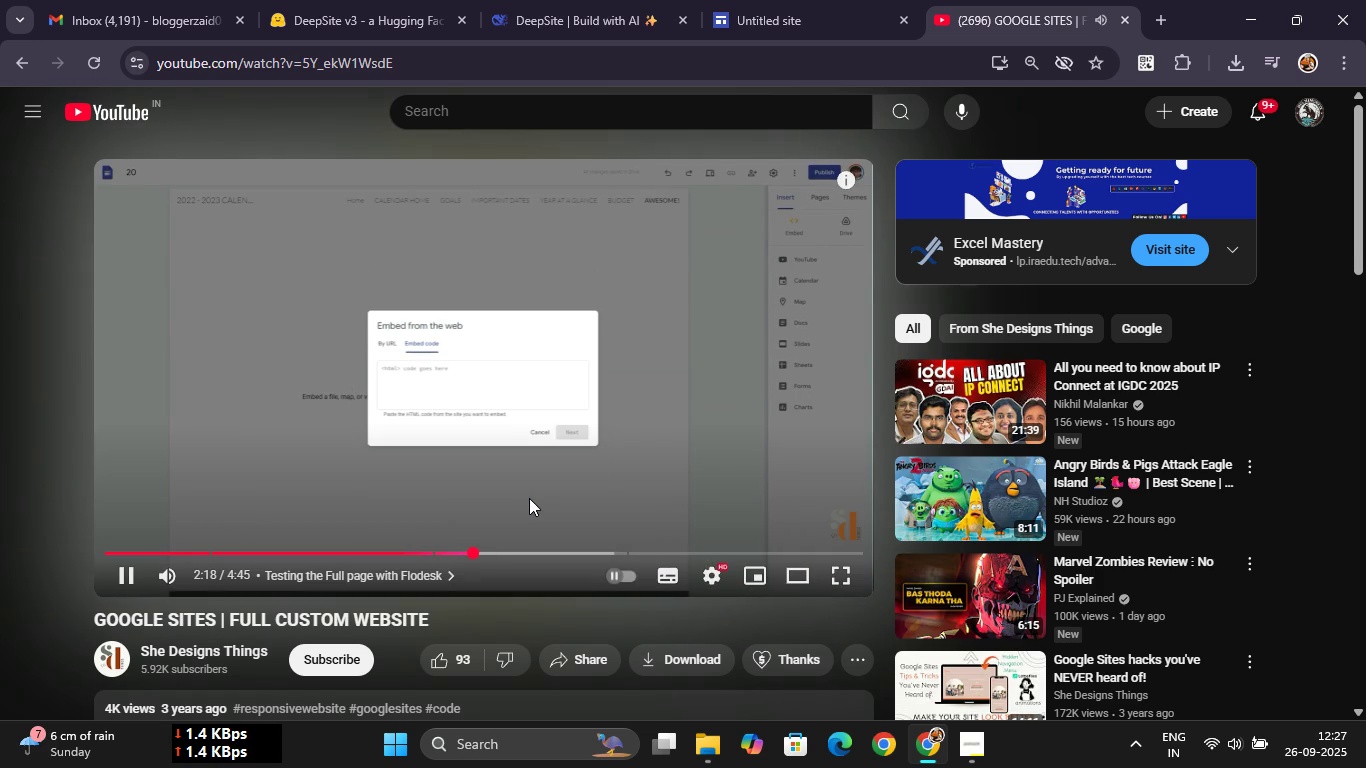 
key(ArrowRight)
 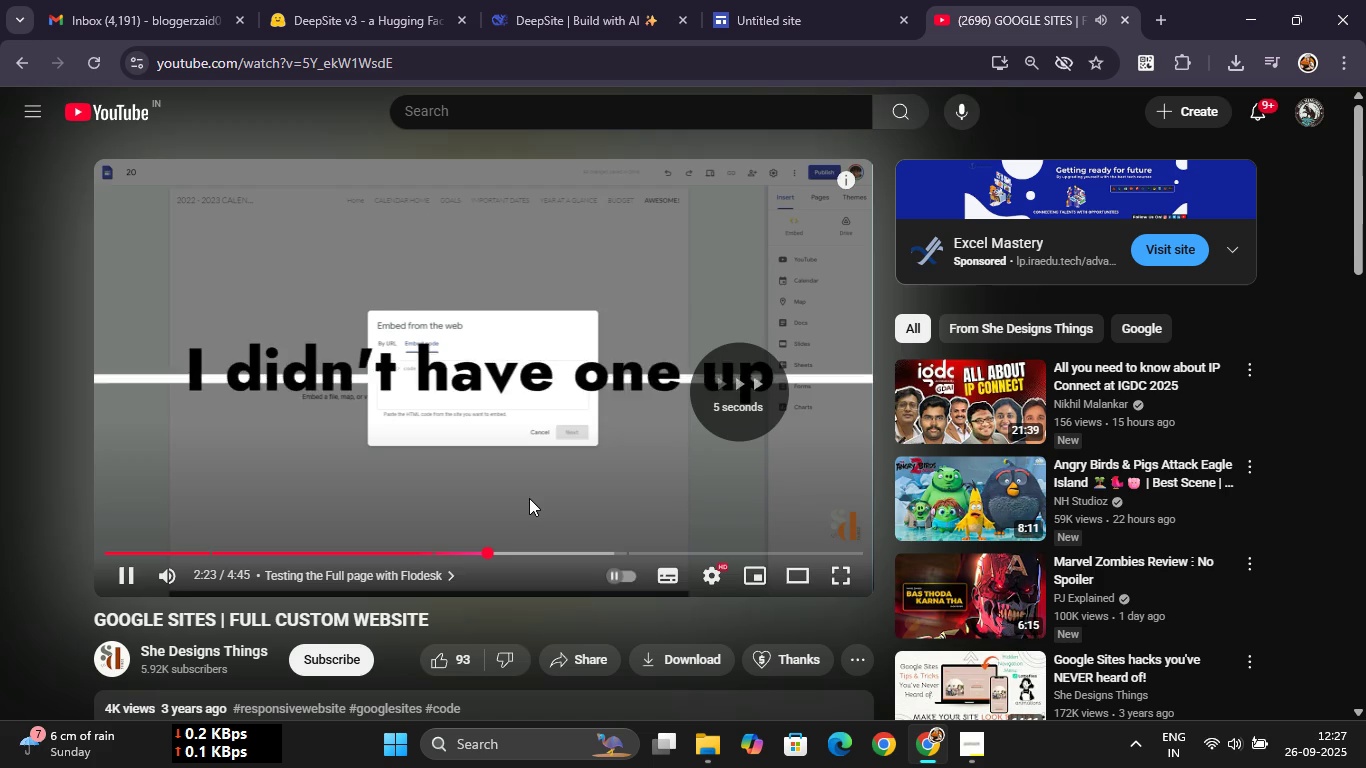 
key(ArrowRight)
 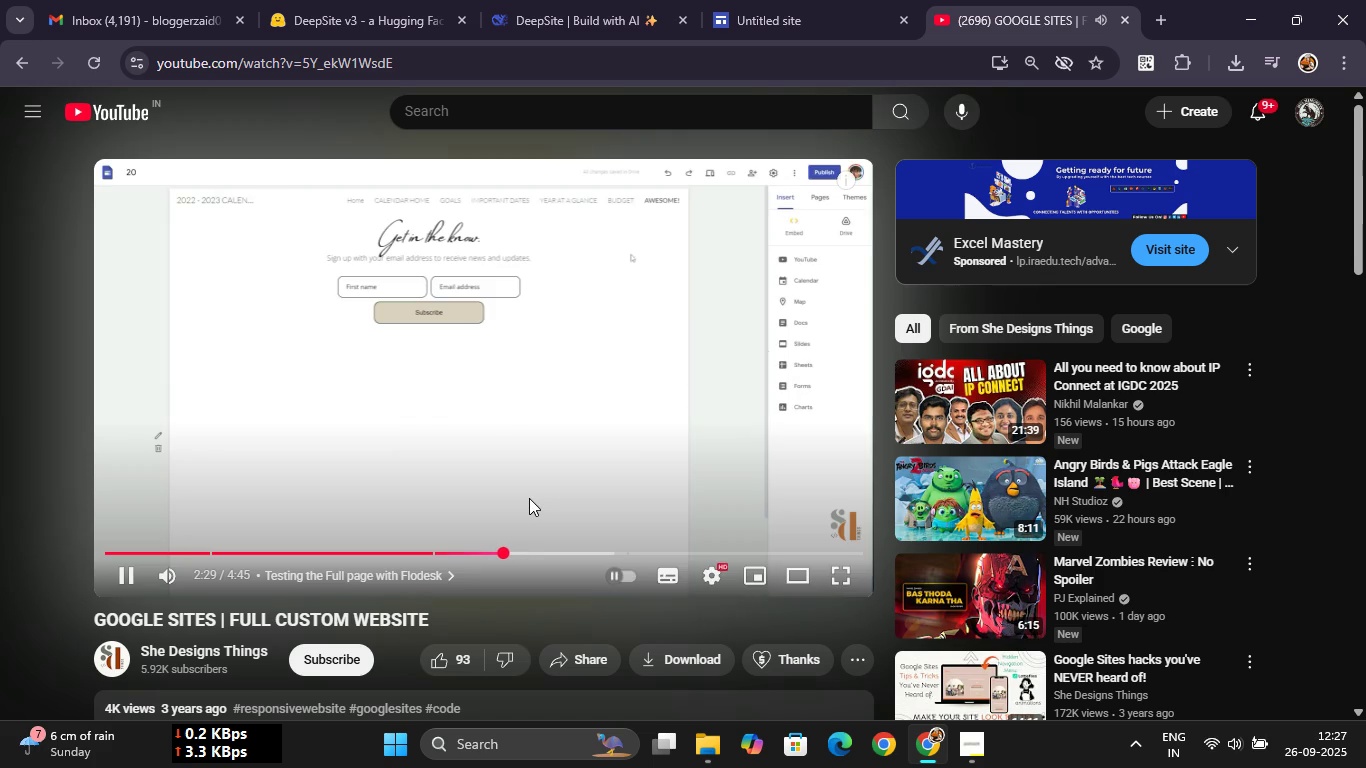 
key(ArrowLeft)
 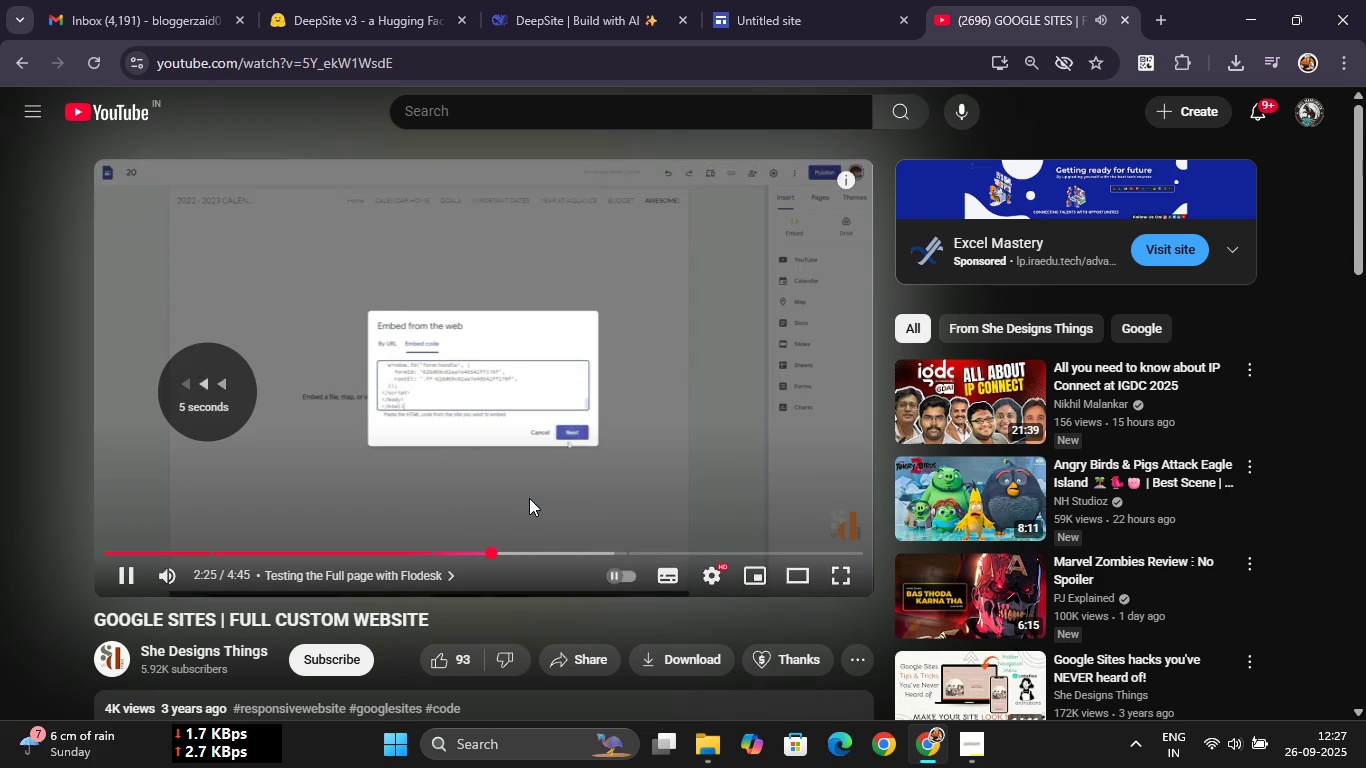 
key(ArrowLeft)
 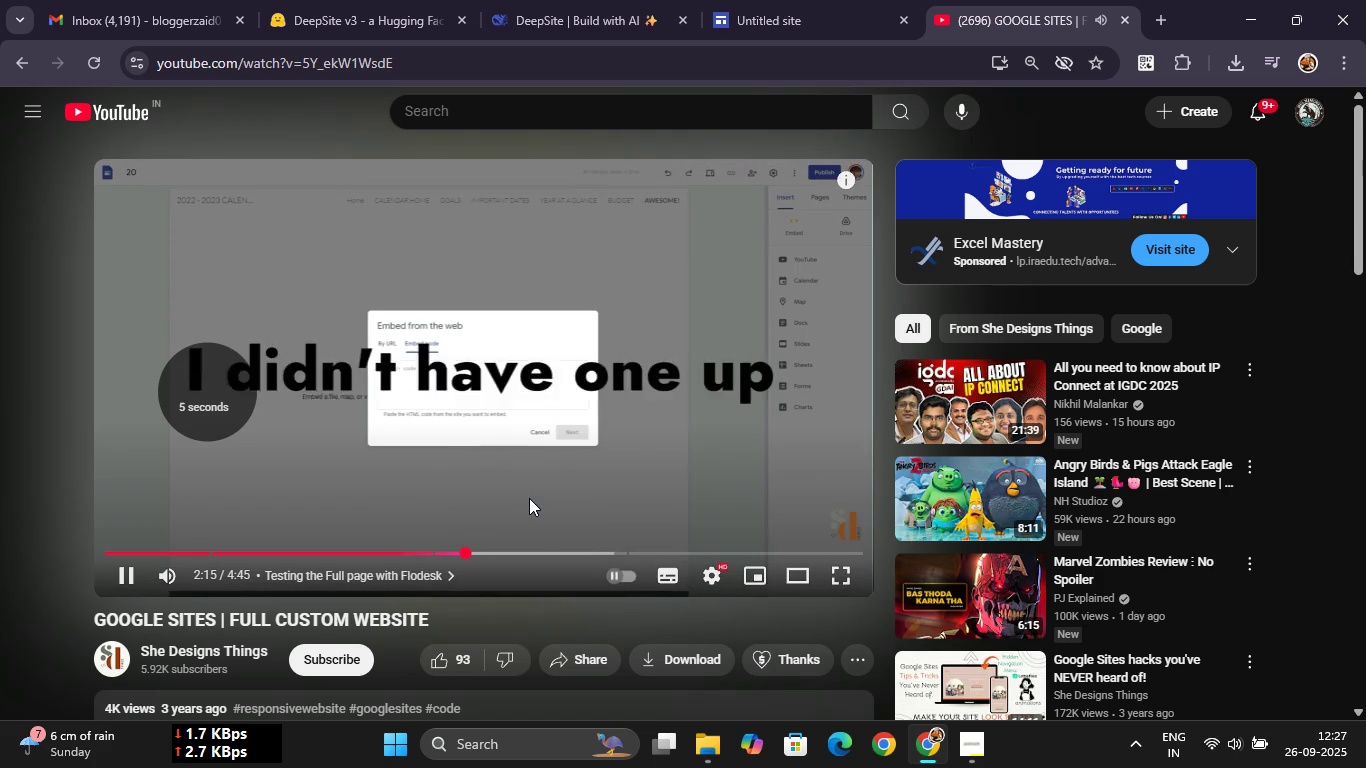 
key(ArrowLeft)
 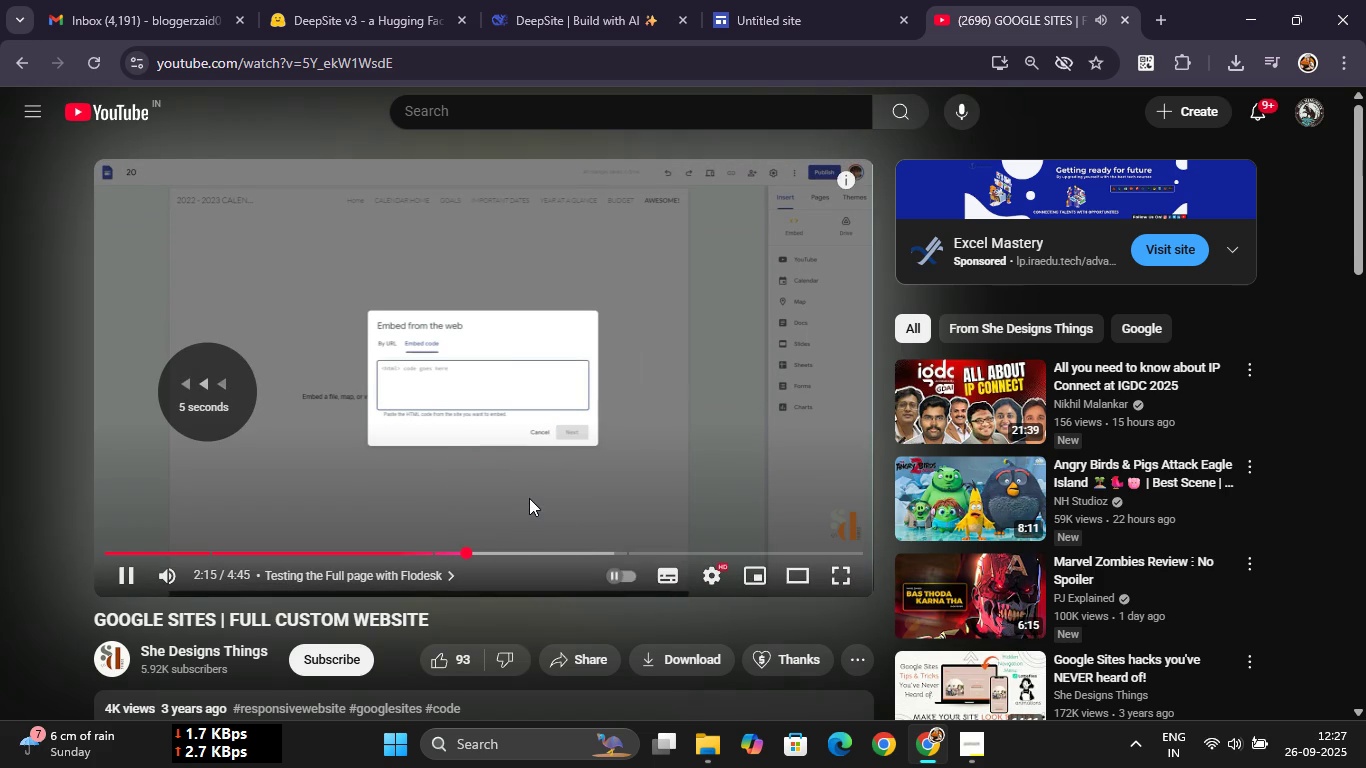 
key(Space)
 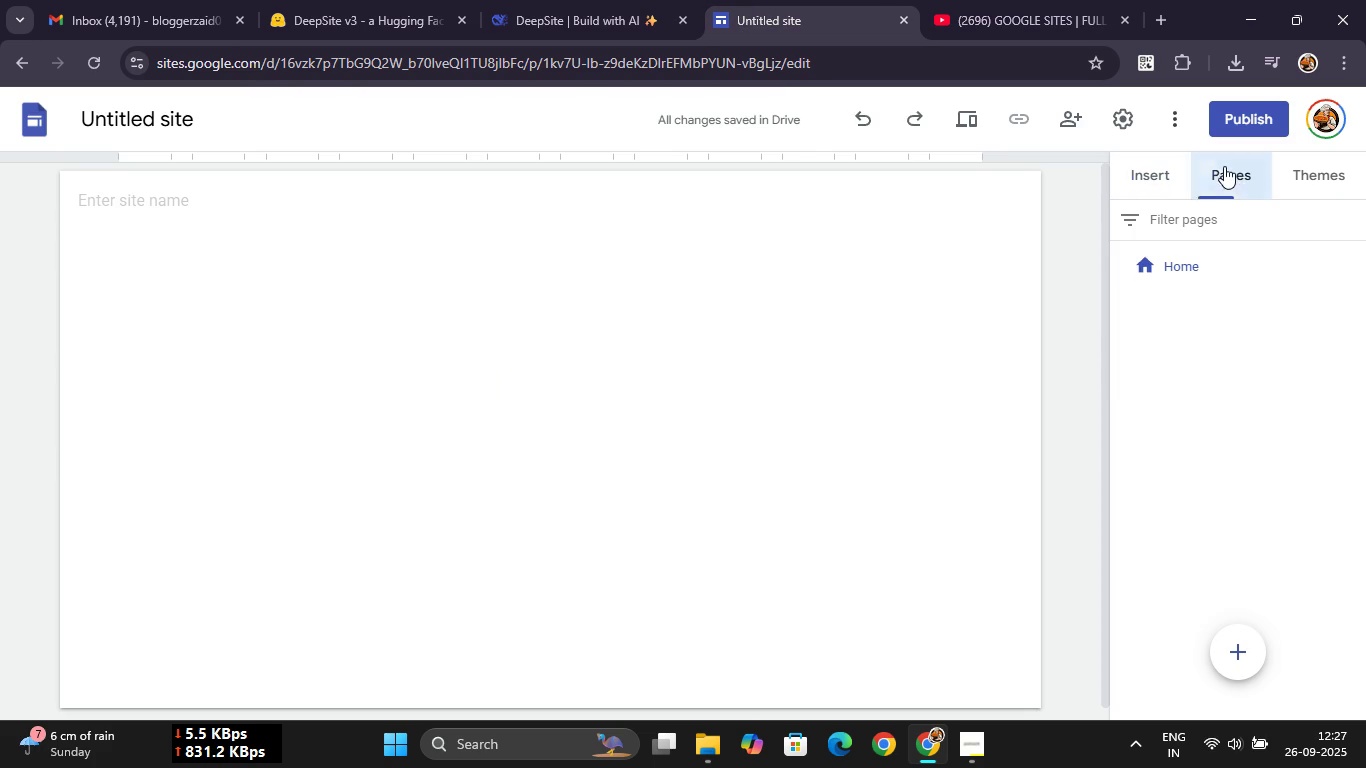 
wait(5.29)
 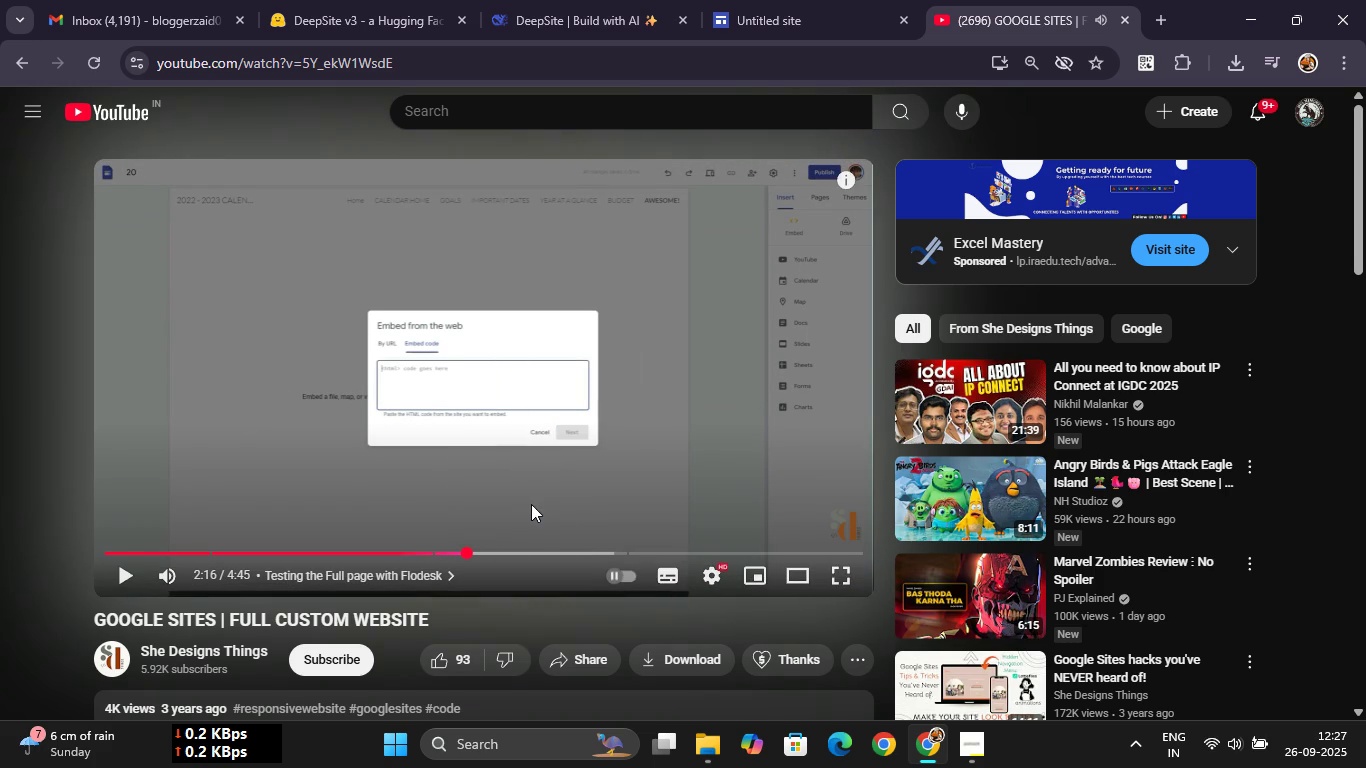 
mouse_move([1357, 279])
 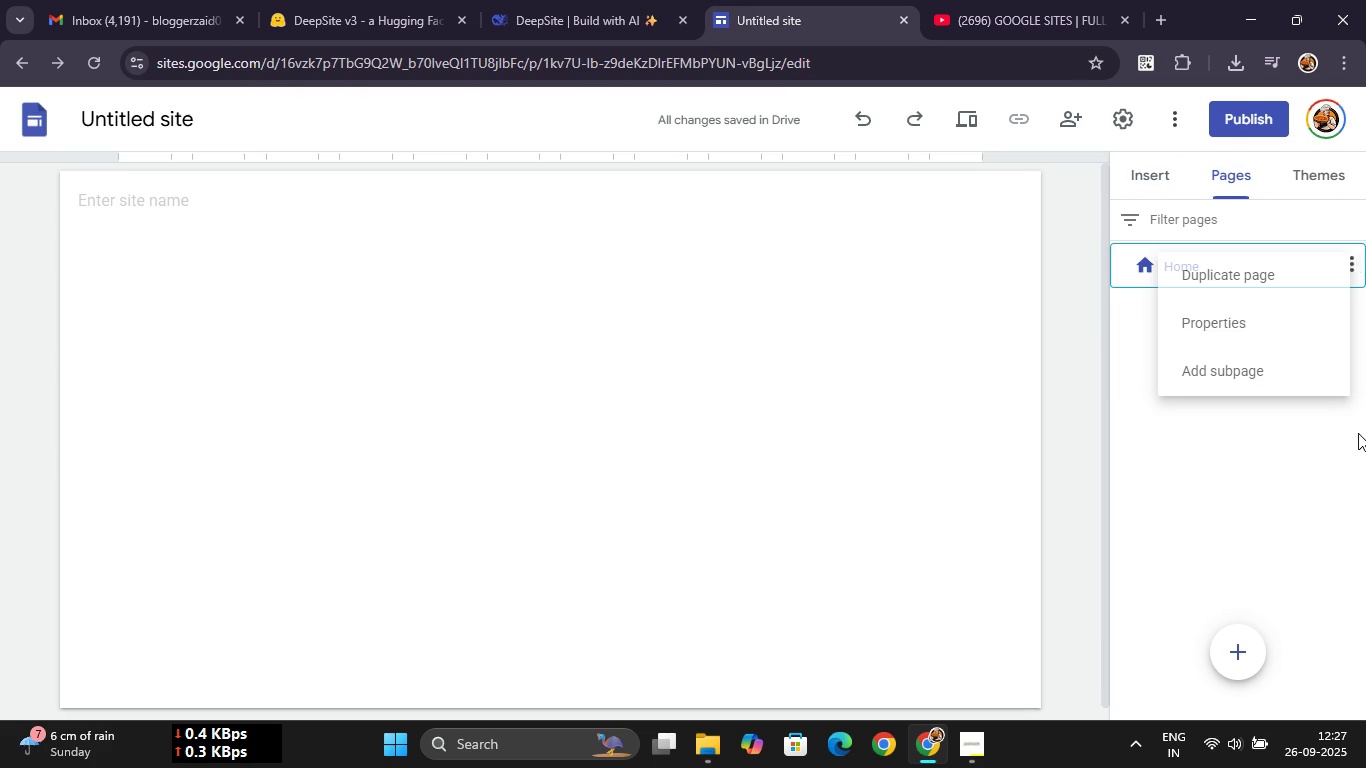 
left_click([1358, 433])
 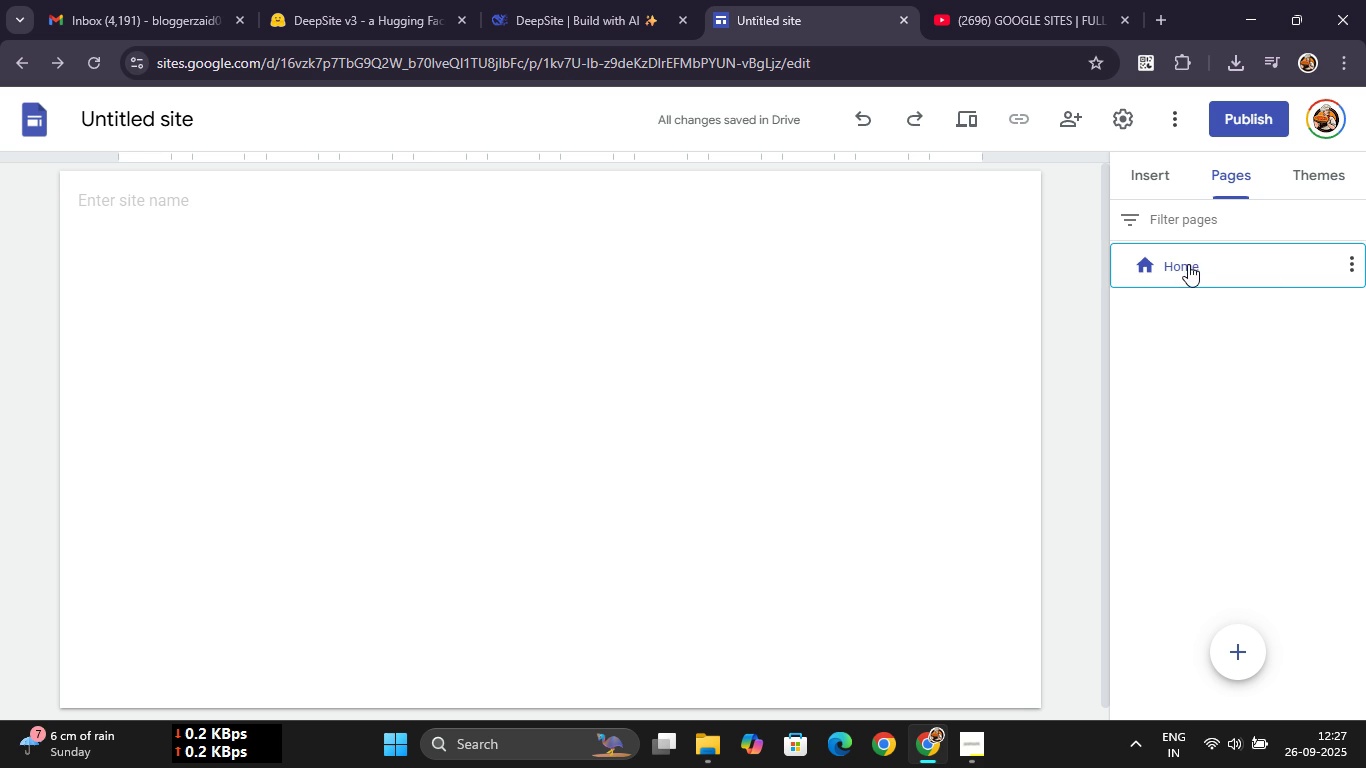 
mouse_move([1234, 640])
 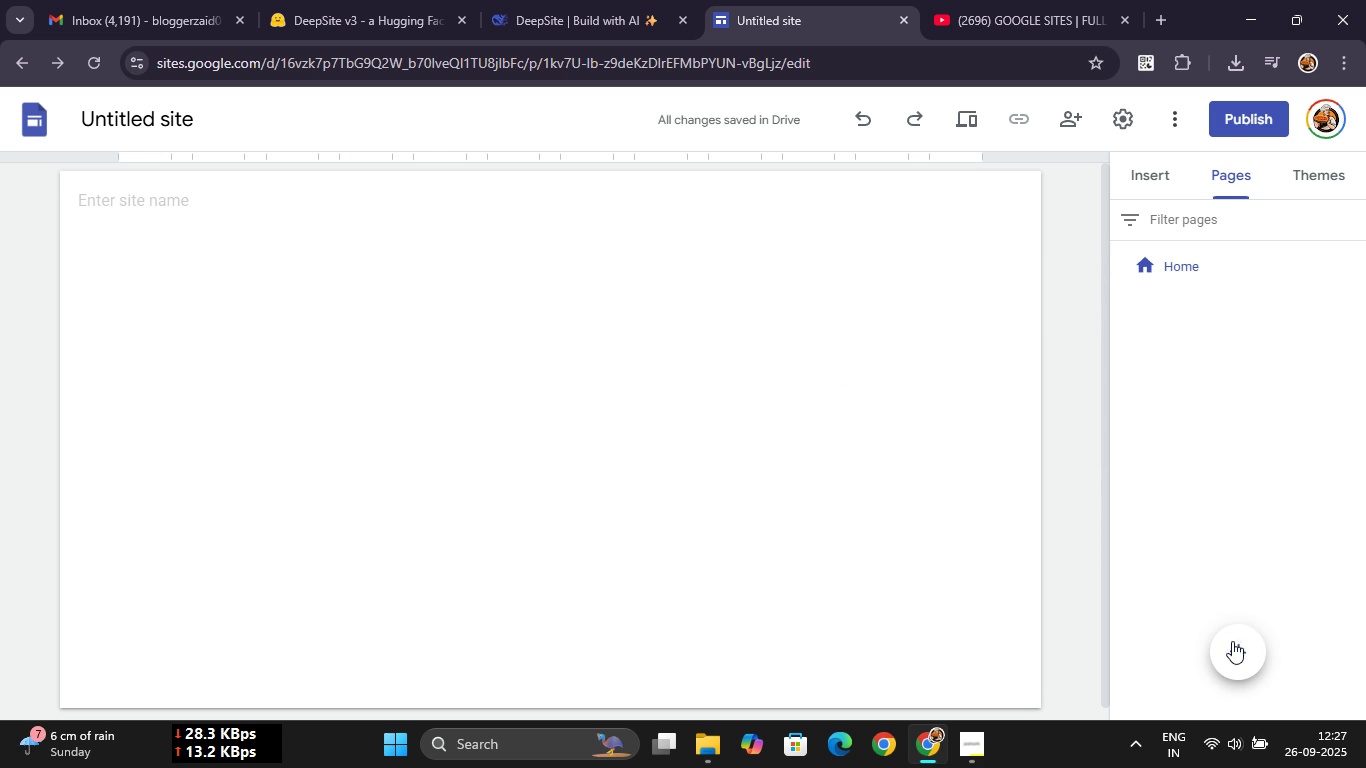 
mouse_move([1230, 619])
 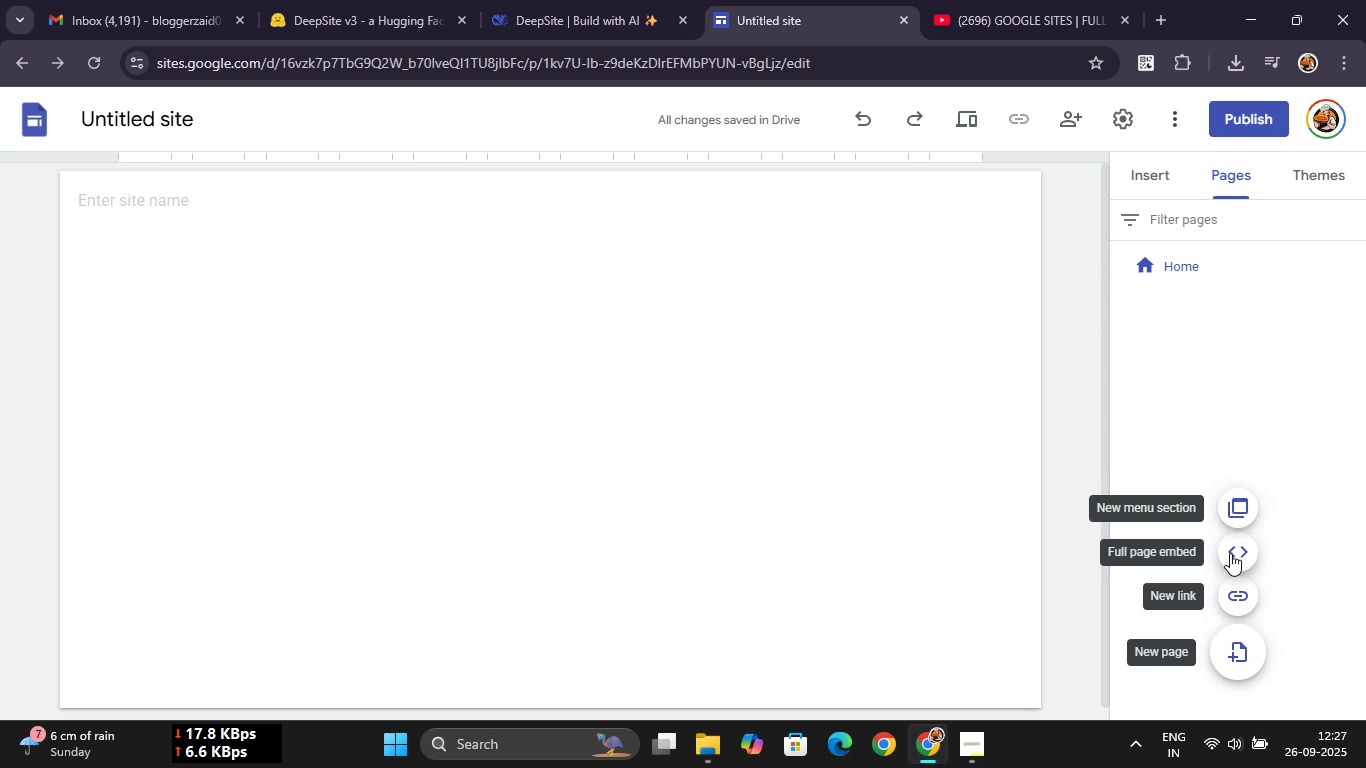 
left_click([1230, 553])